 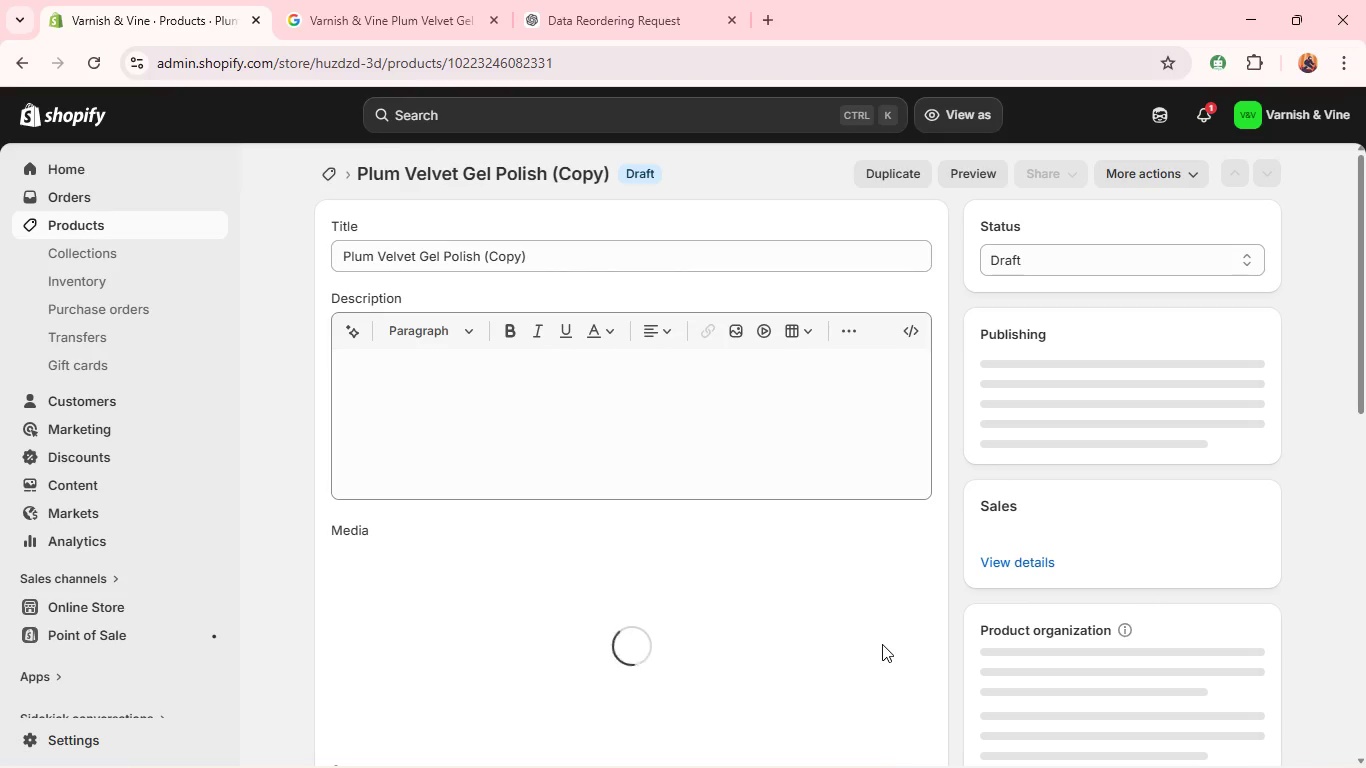 
double_click([666, 248])
 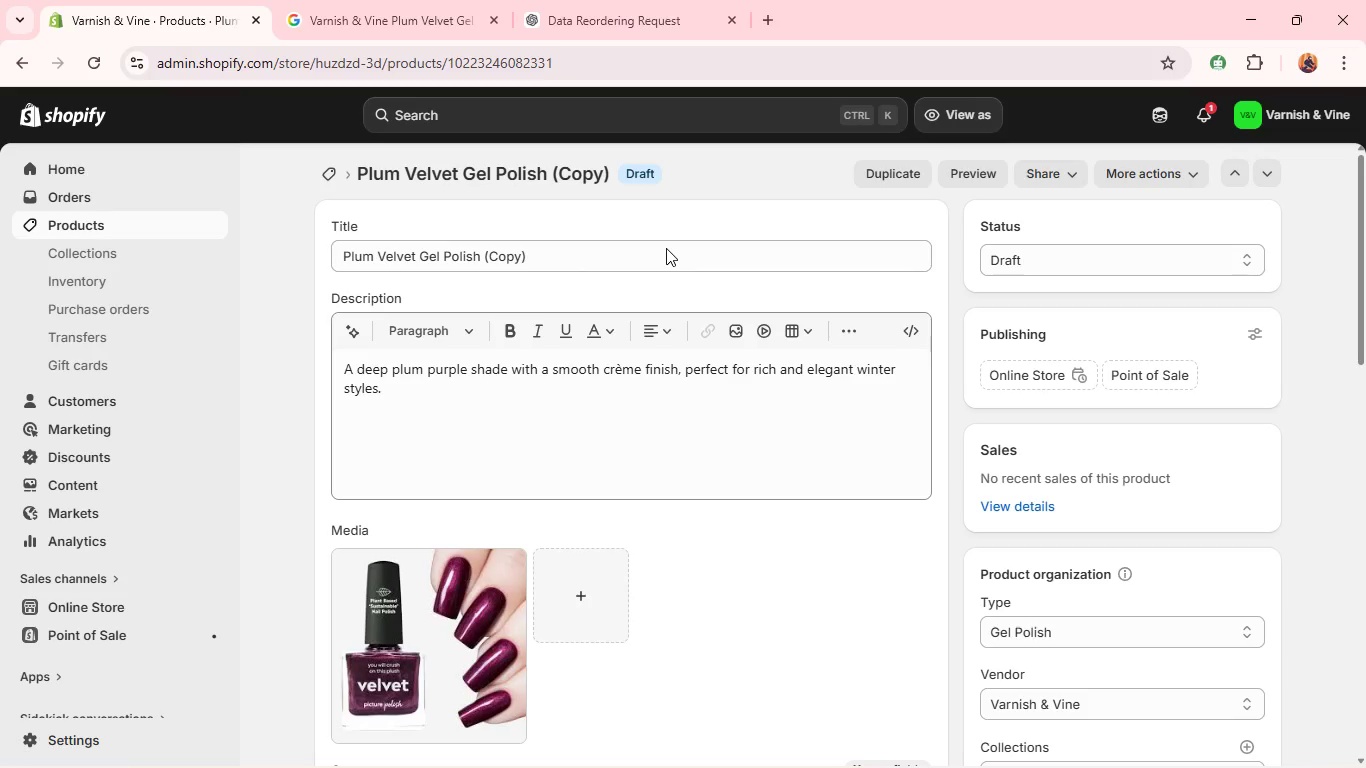 
triple_click([666, 248])
 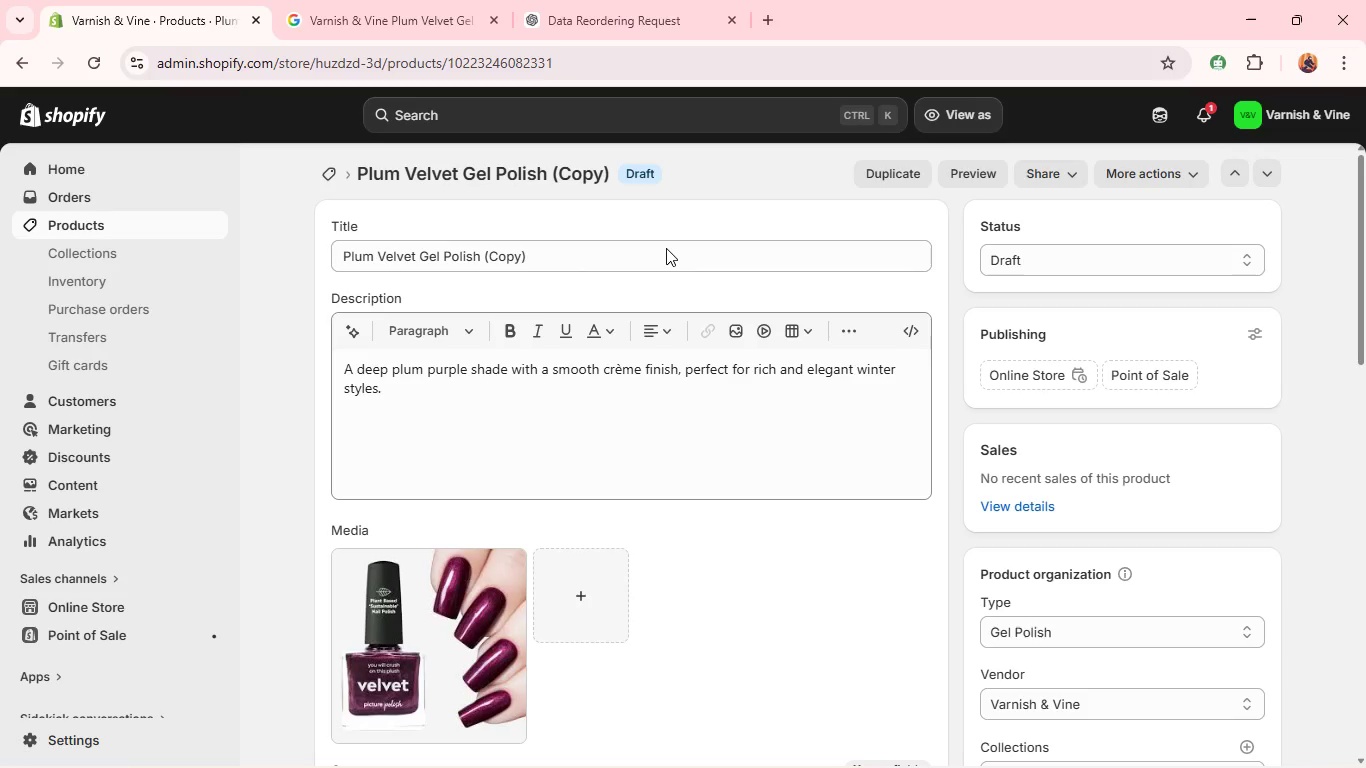 
triple_click([666, 248])
 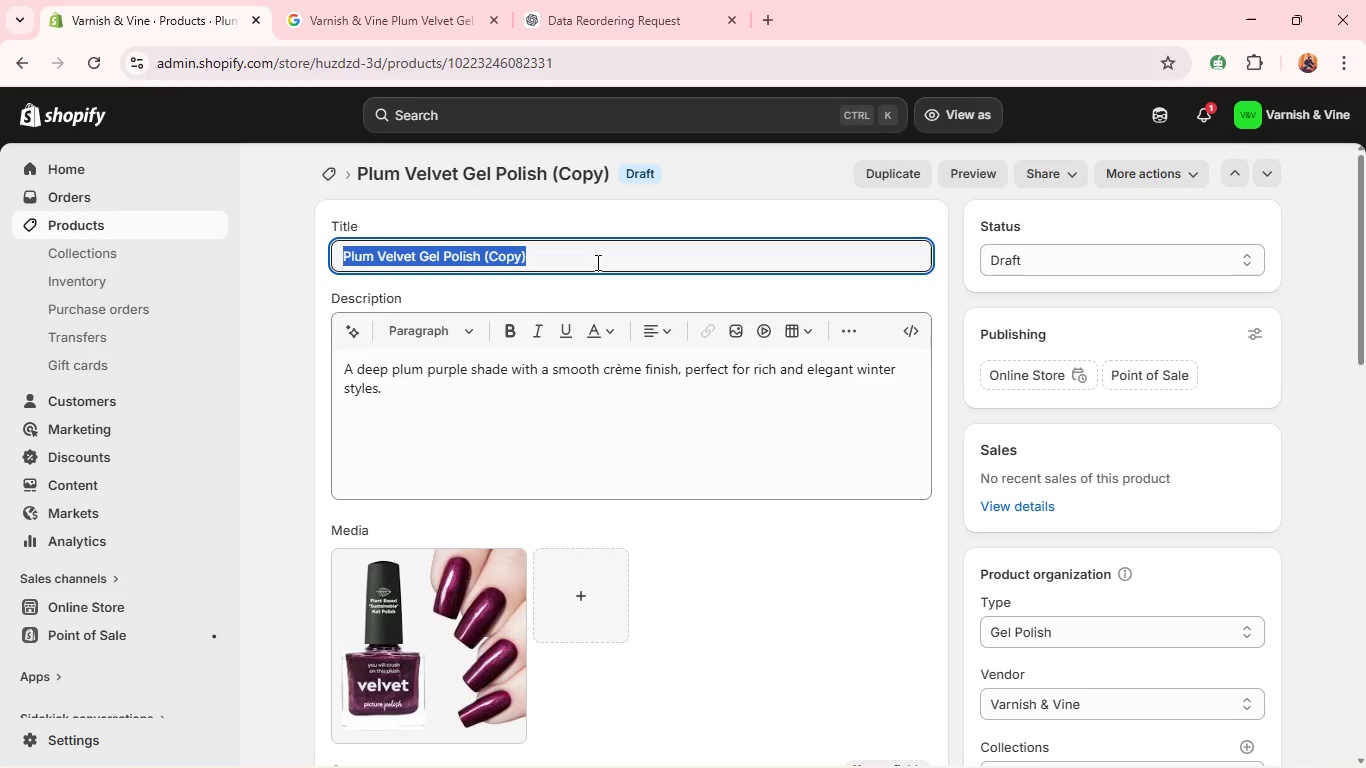 
double_click([596, 262])
 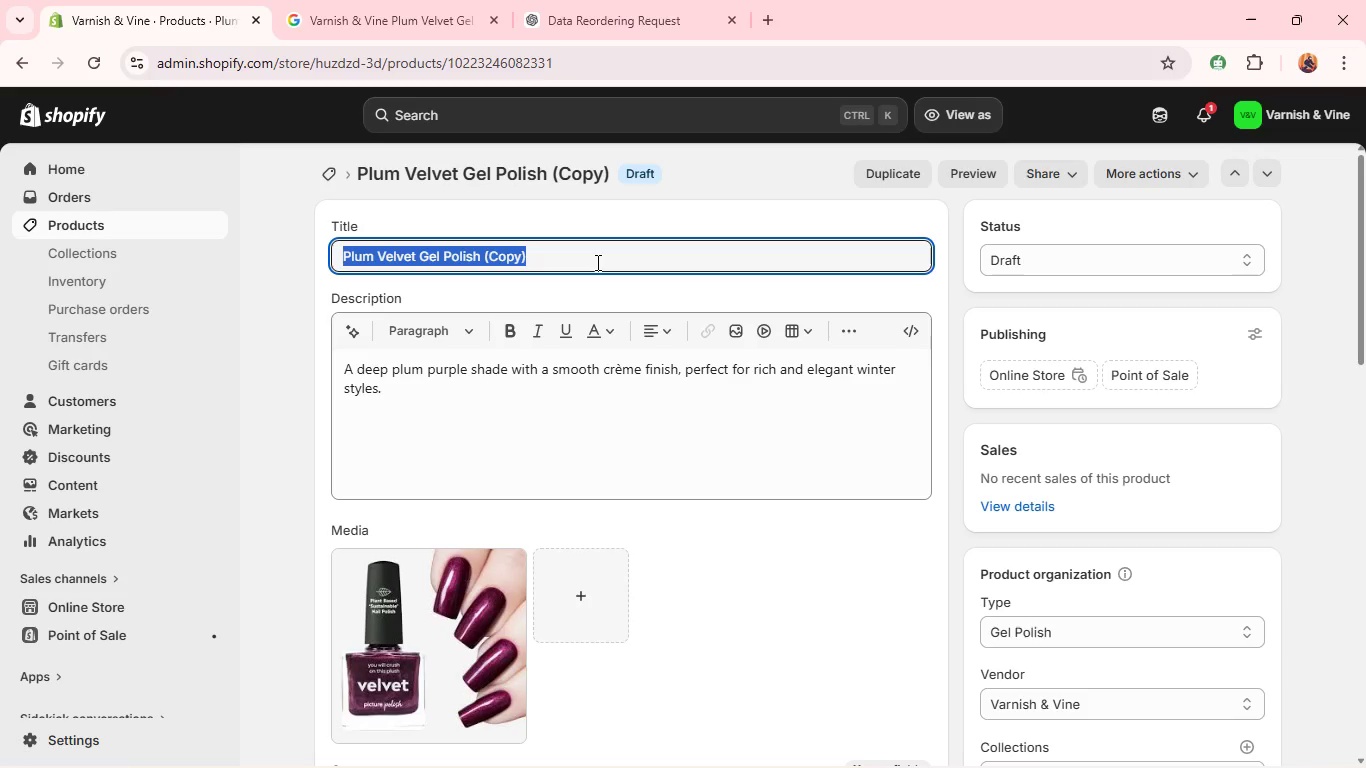 
triple_click([596, 262])
 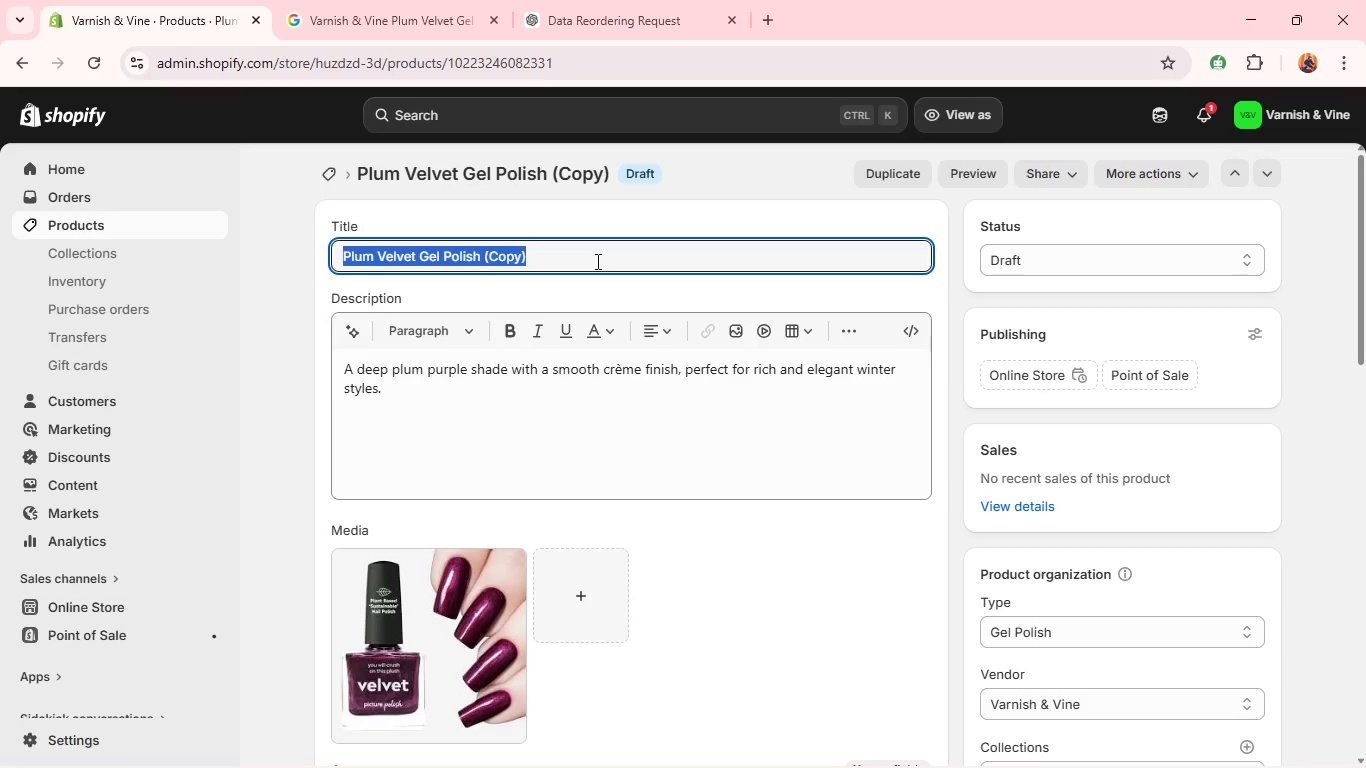 
key(Backspace)
 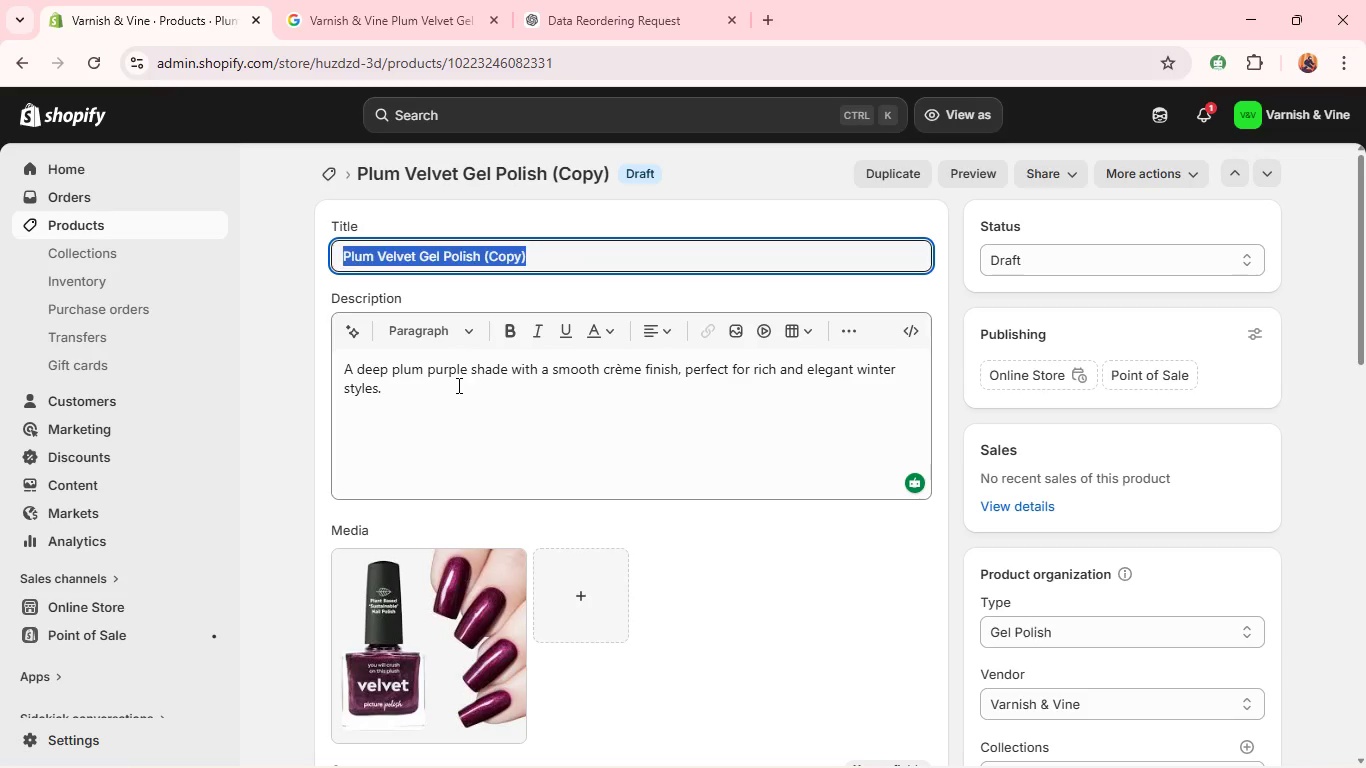 
double_click([457, 385])
 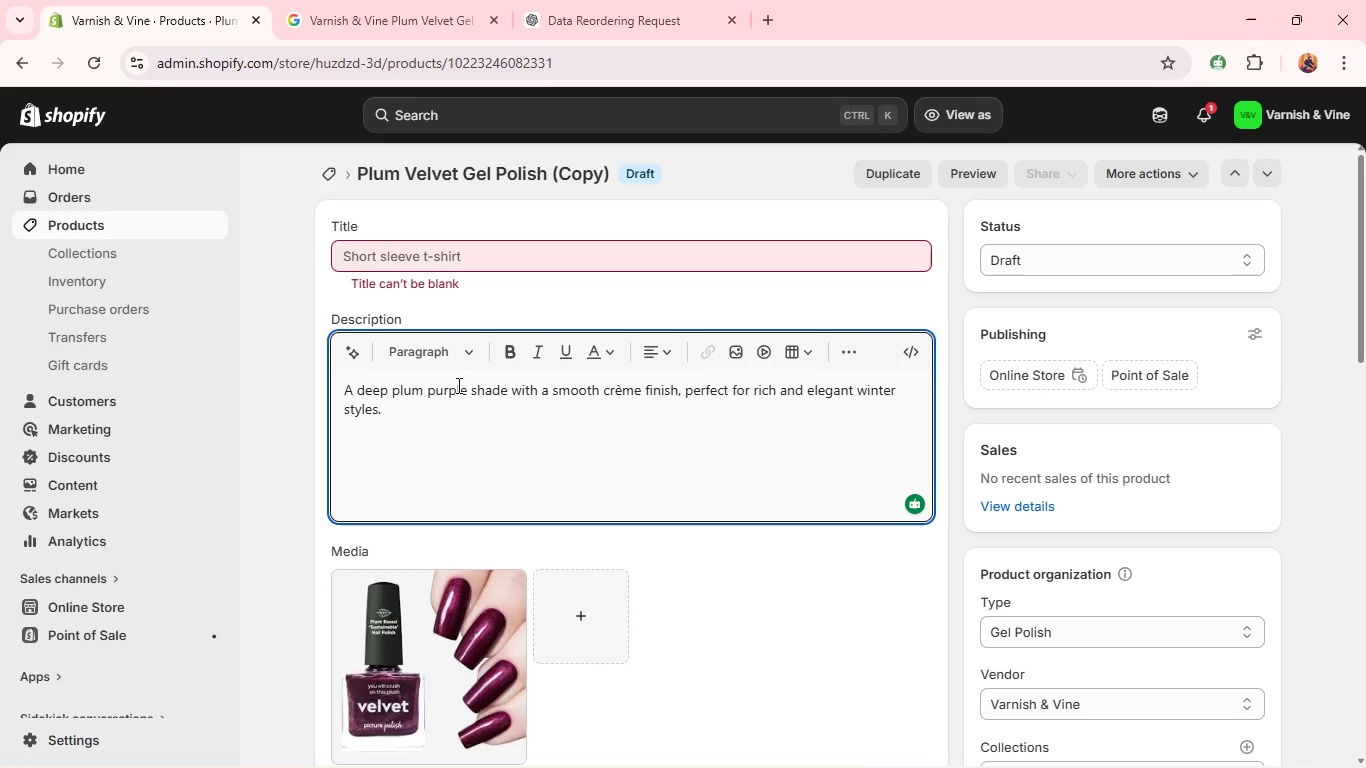 
triple_click([457, 385])
 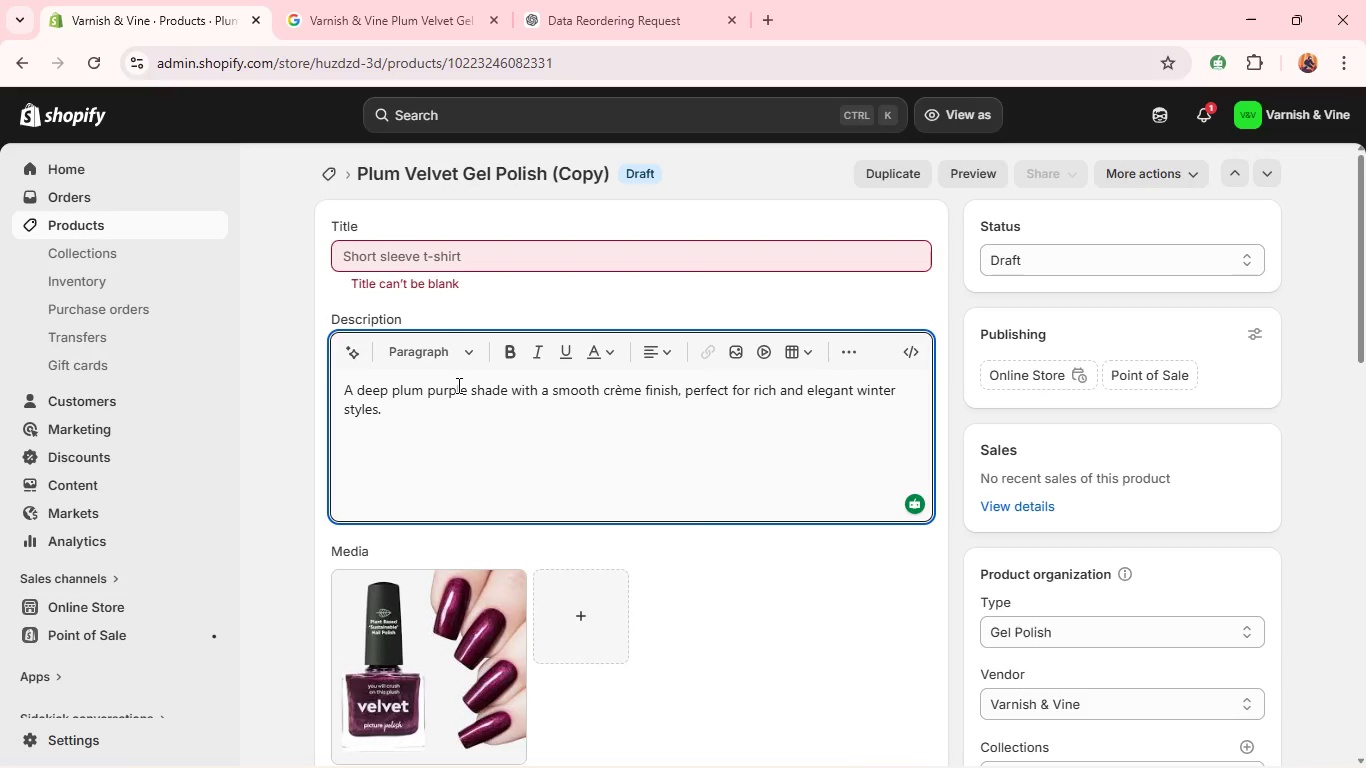 
key(Control+A)
 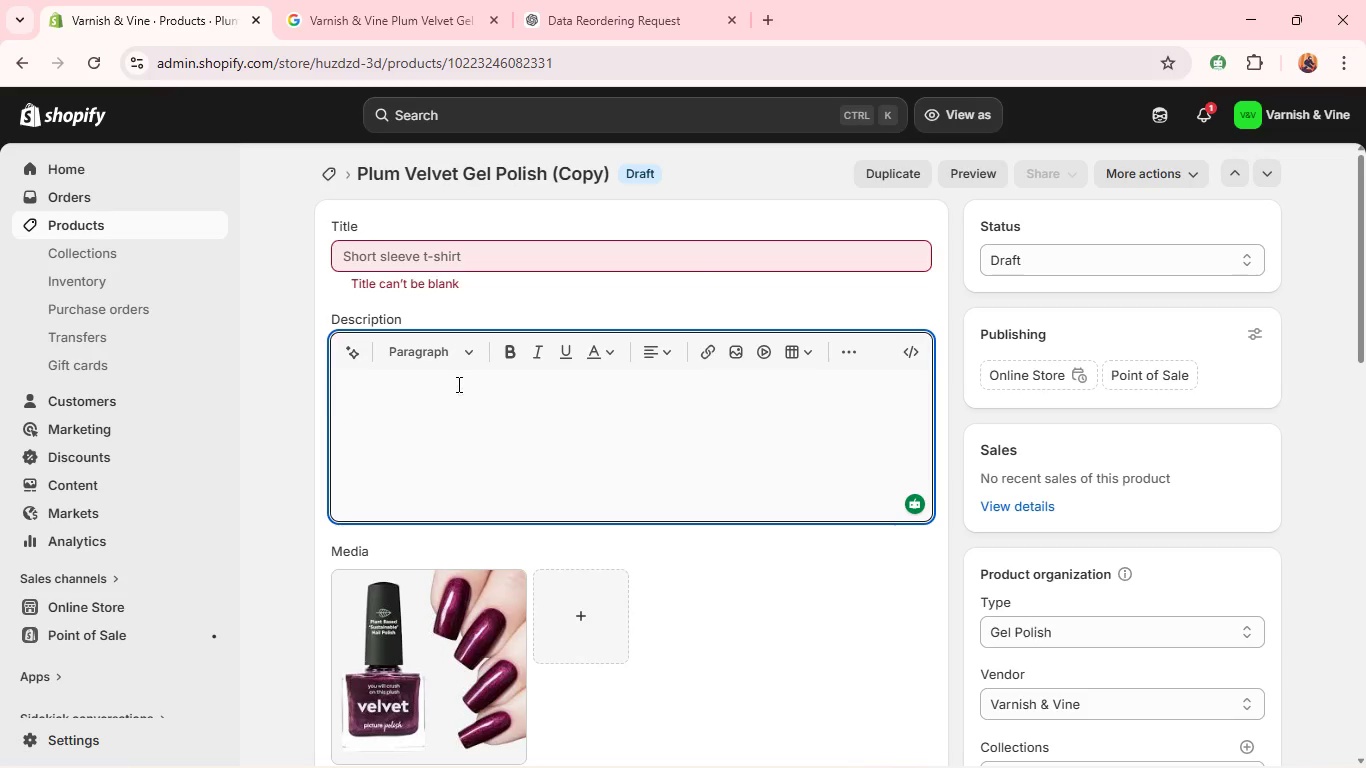 
key(Backspace)
 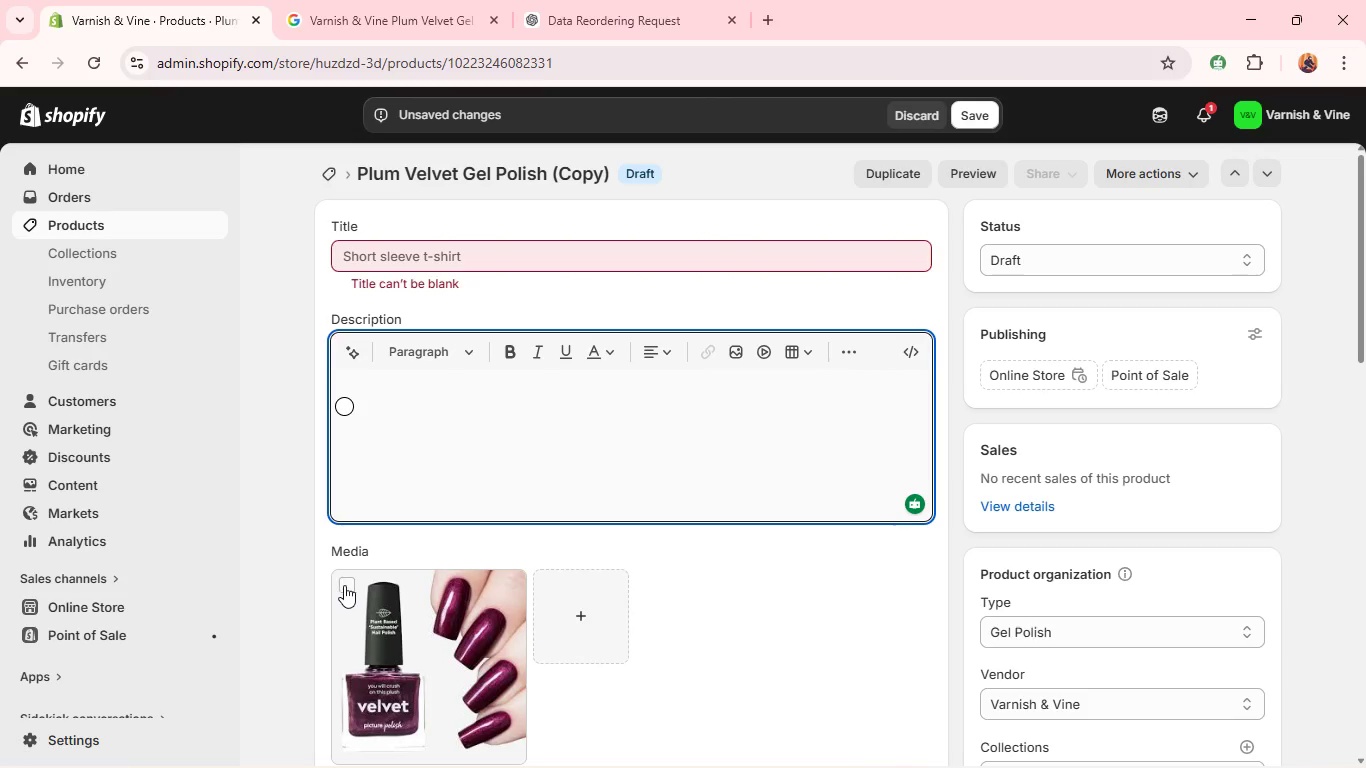 
left_click([347, 583])
 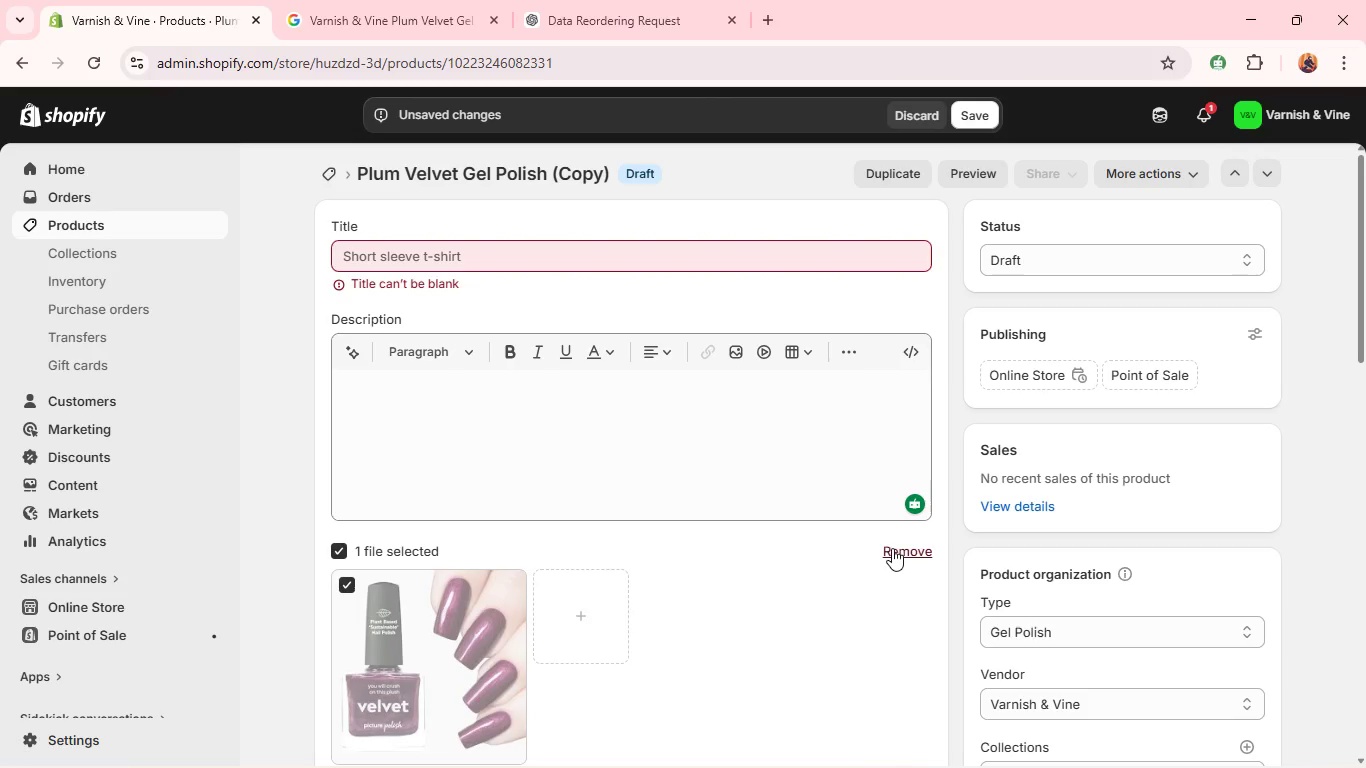 
left_click([893, 548])
 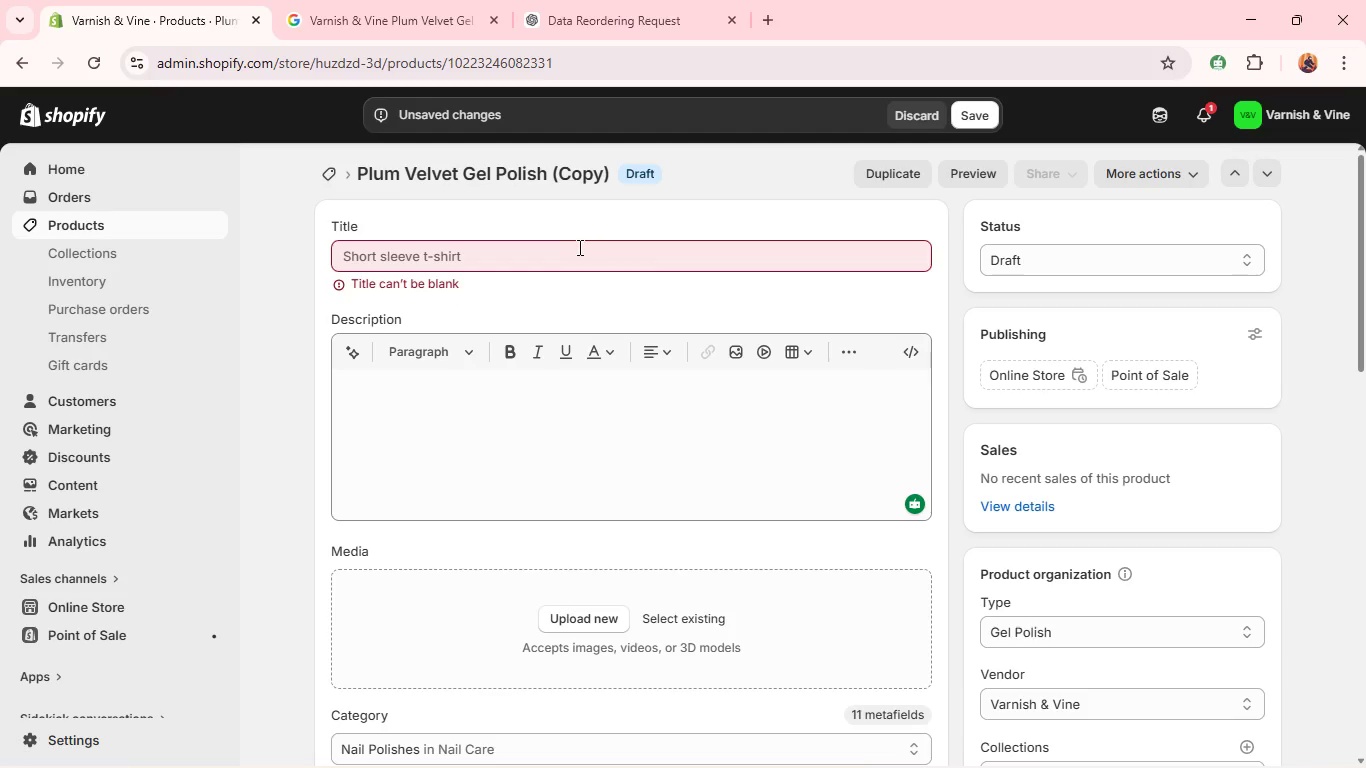 
left_click([573, 247])
 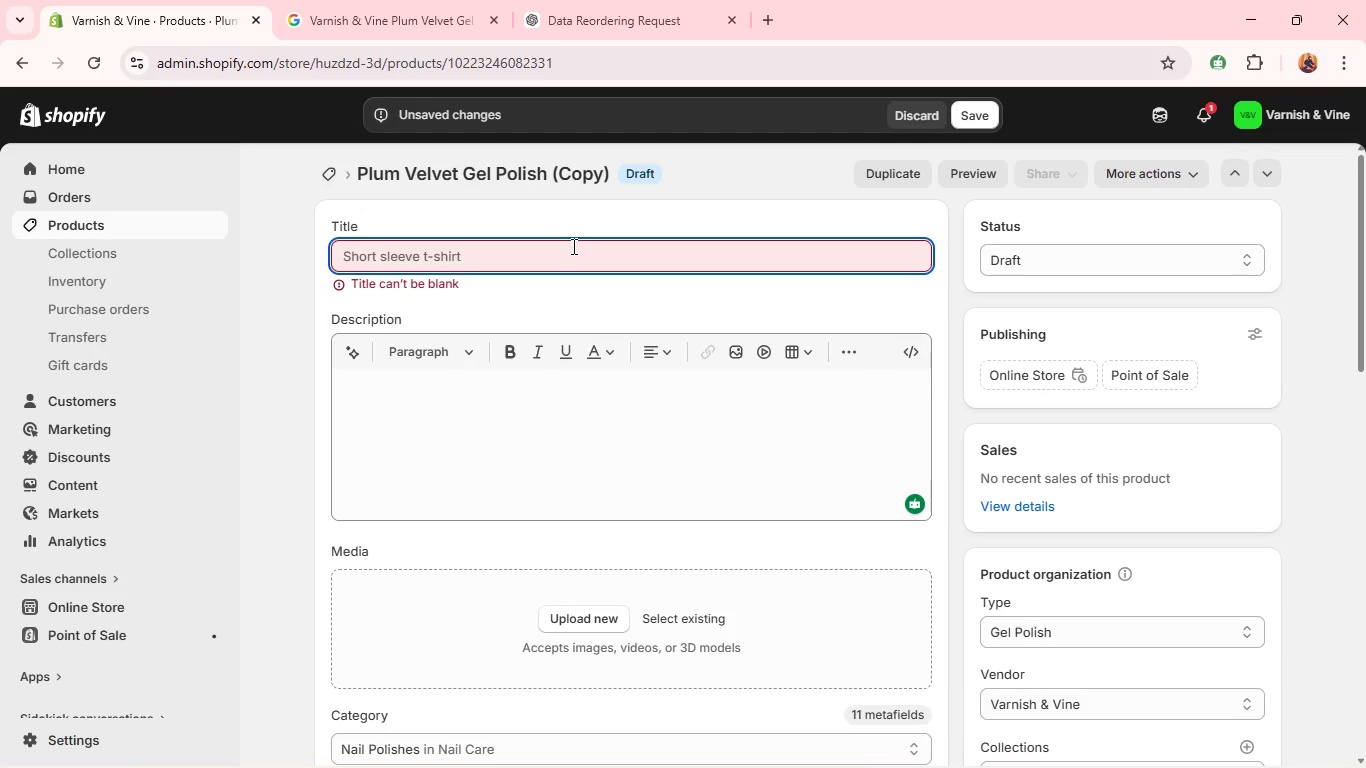 
wait(28.06)
 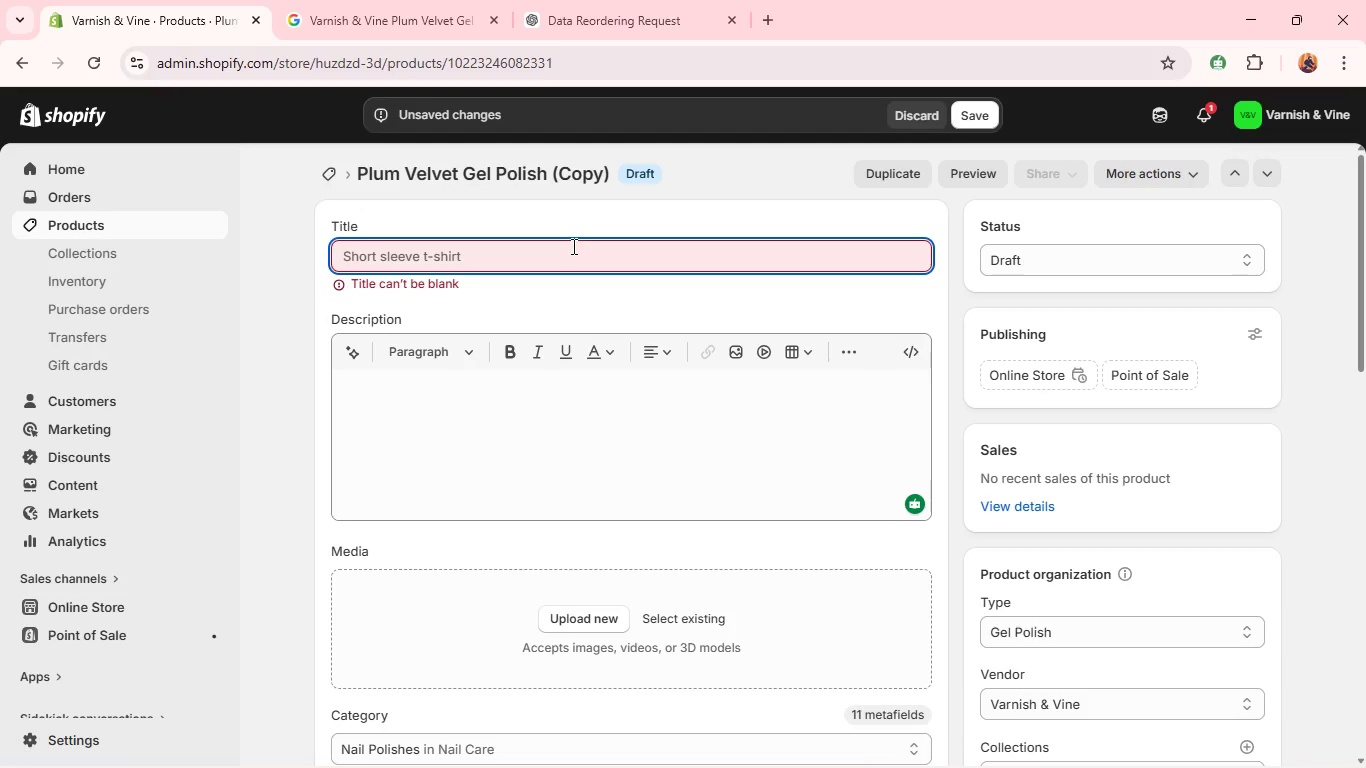 
type(Ice Crystal Gel Polish )
 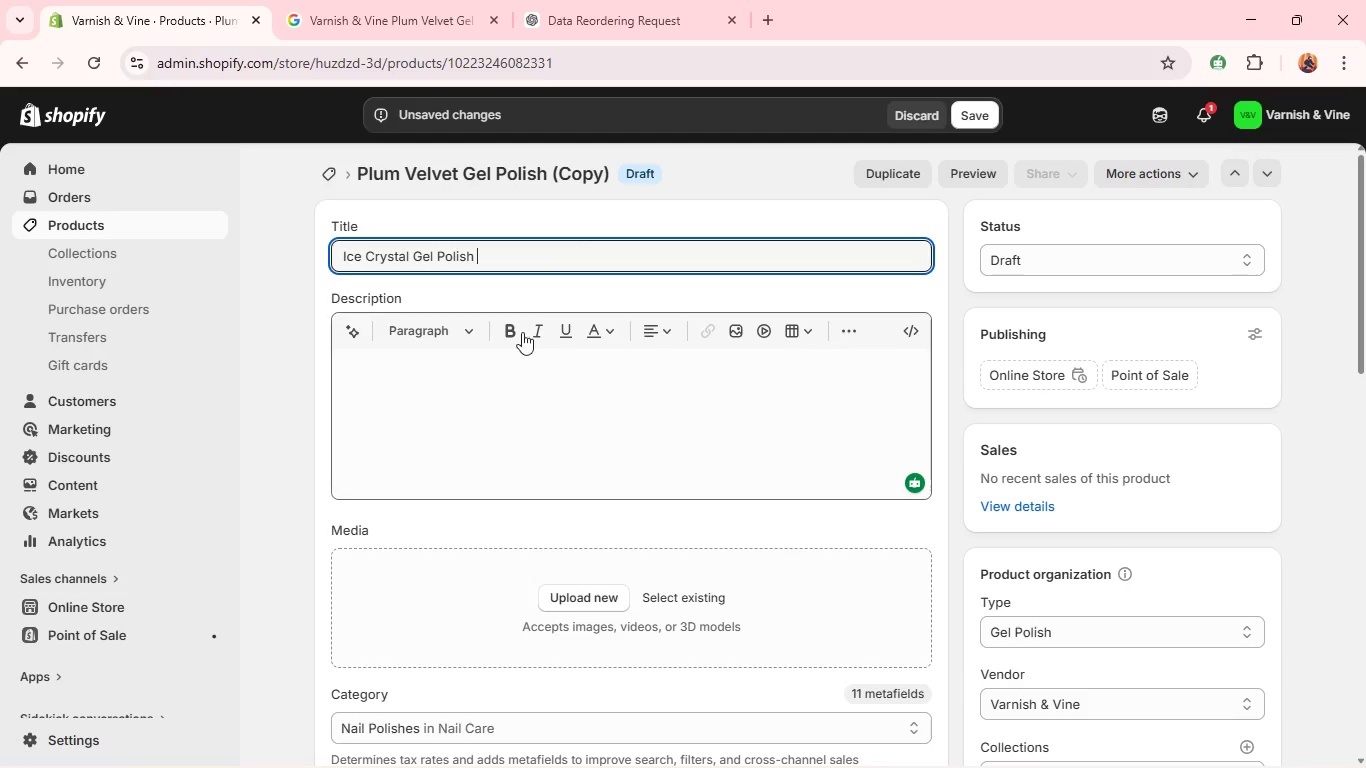 
left_click([496, 374])
 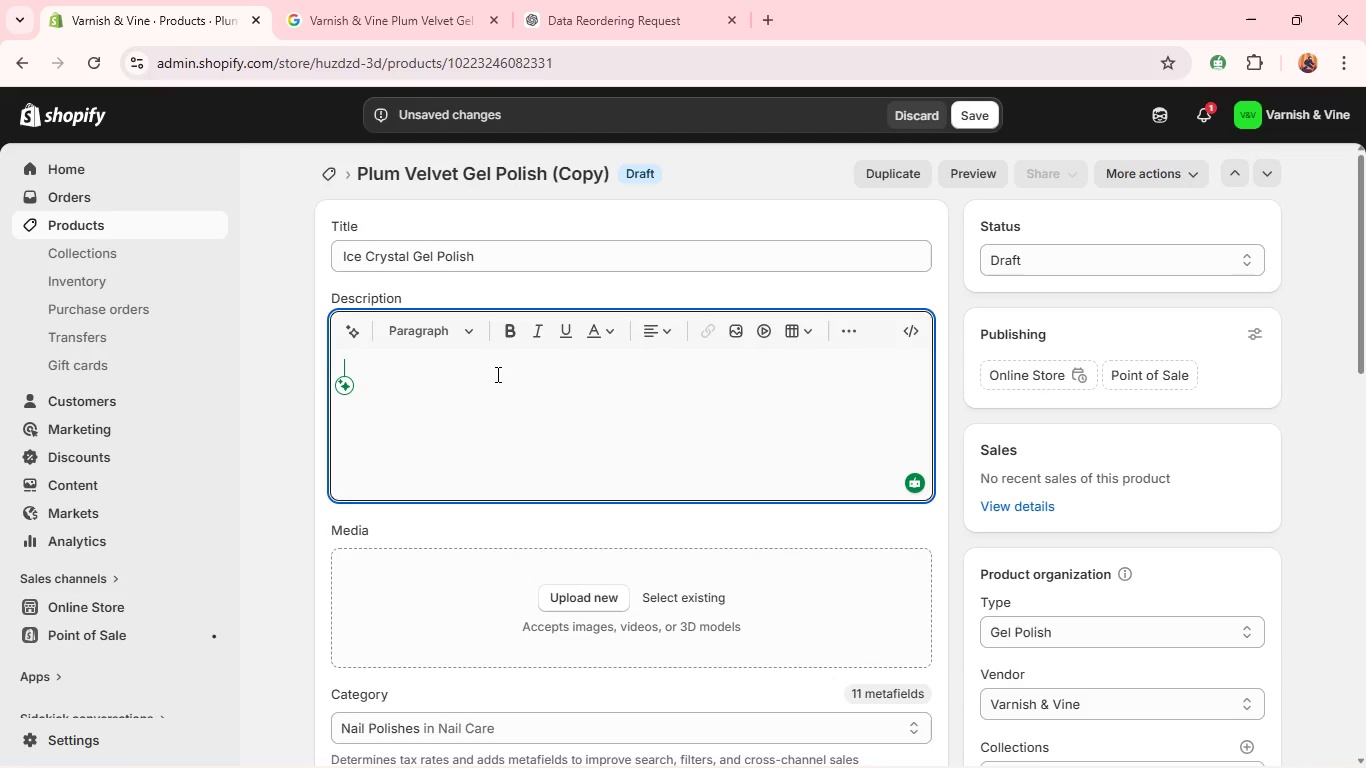 
type(Ice Crystal features a clear base infused with fine shimmer particles for a spar)
 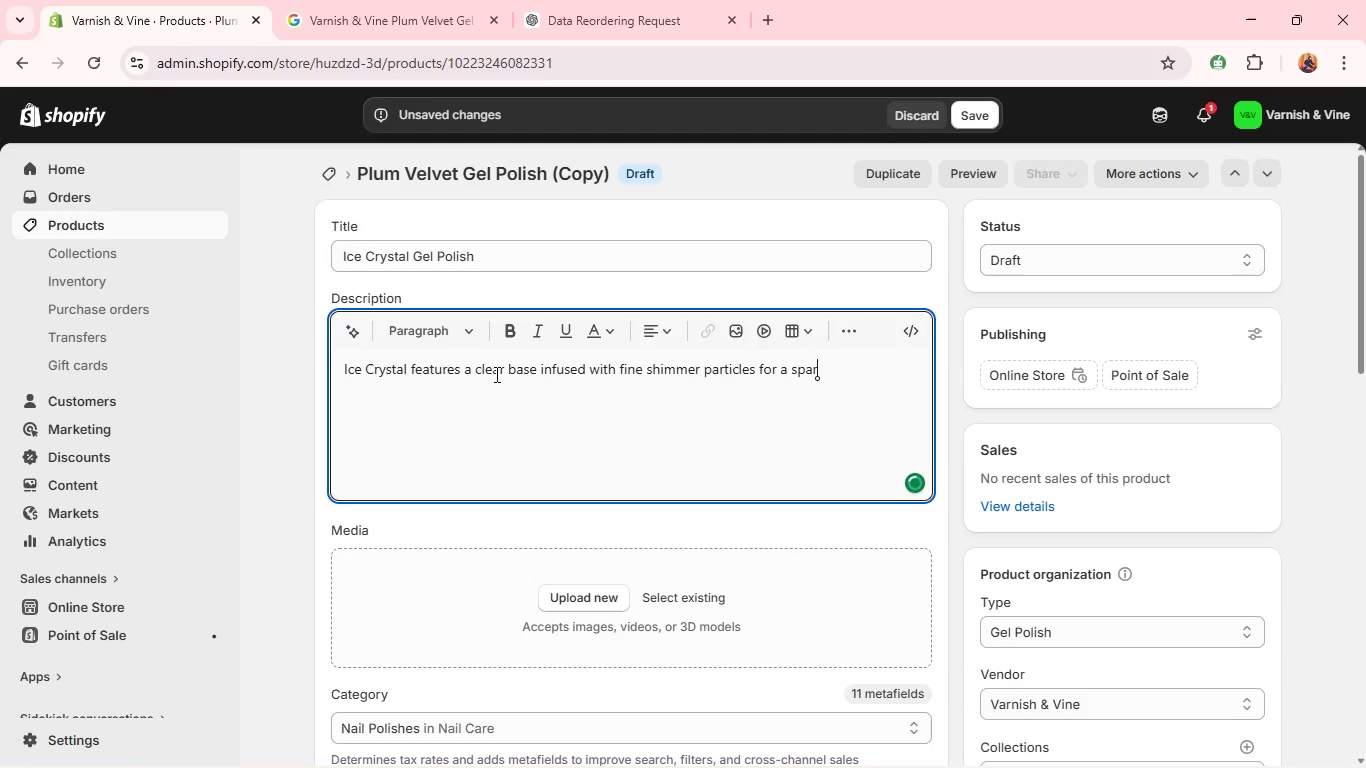 
wait(8.11)
 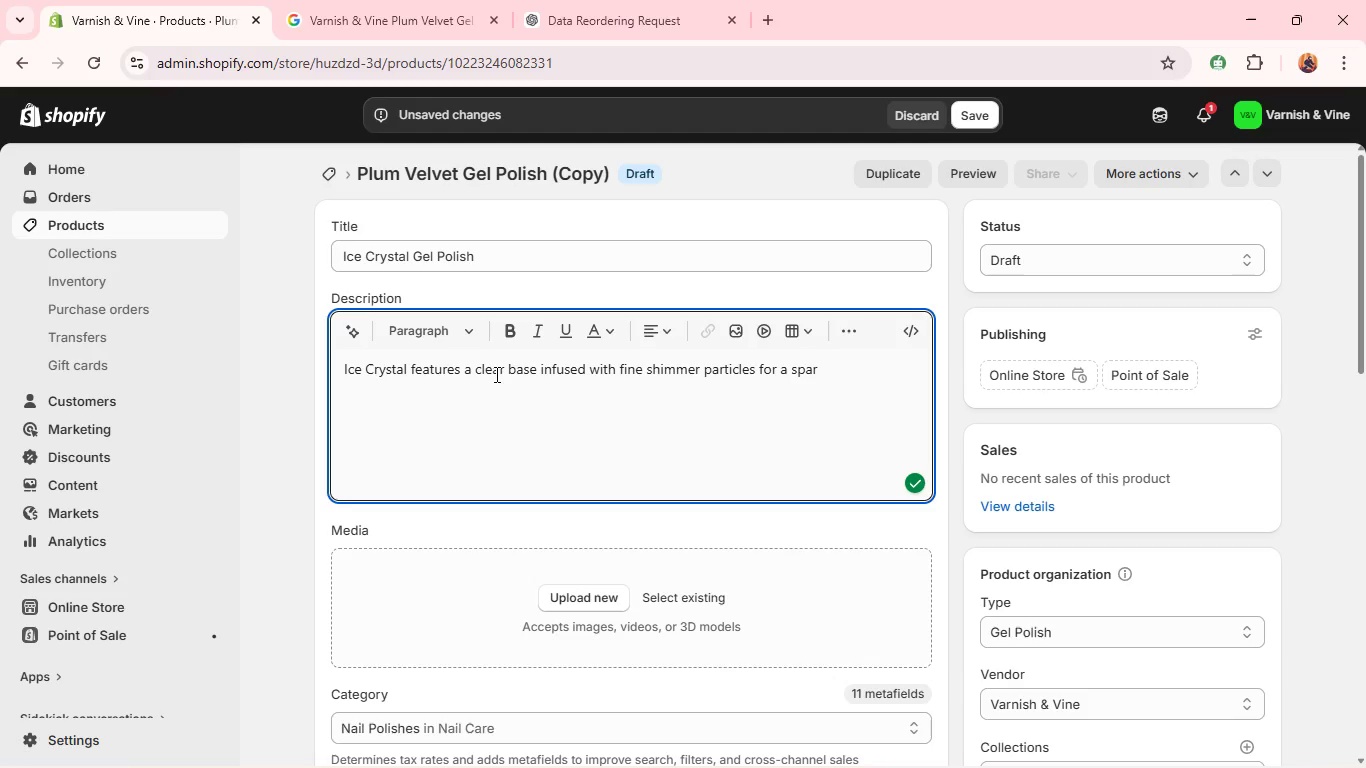 
type(rkin)
key(Backspace)
key(Backspace)
type(ling )
key(Backspace)
type(, ice effect. )
 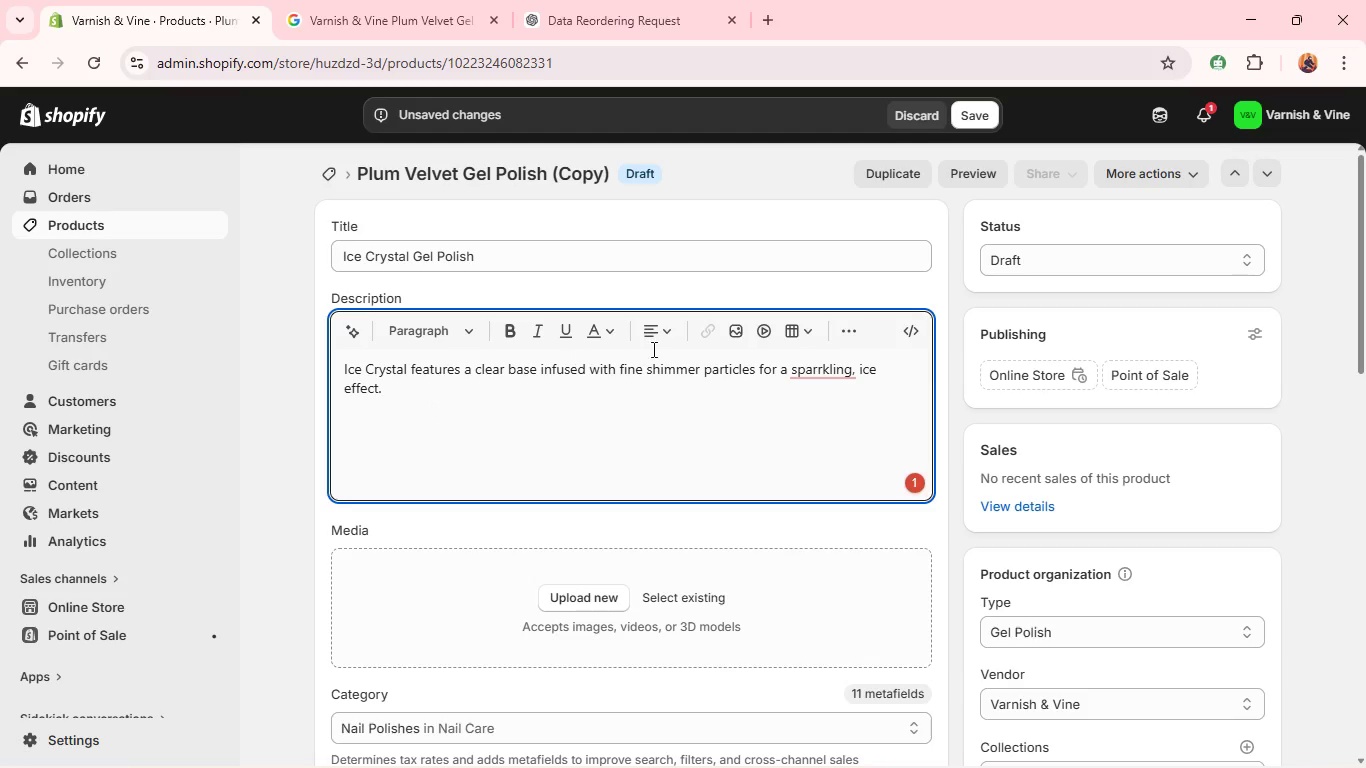 
left_click([806, 373])
 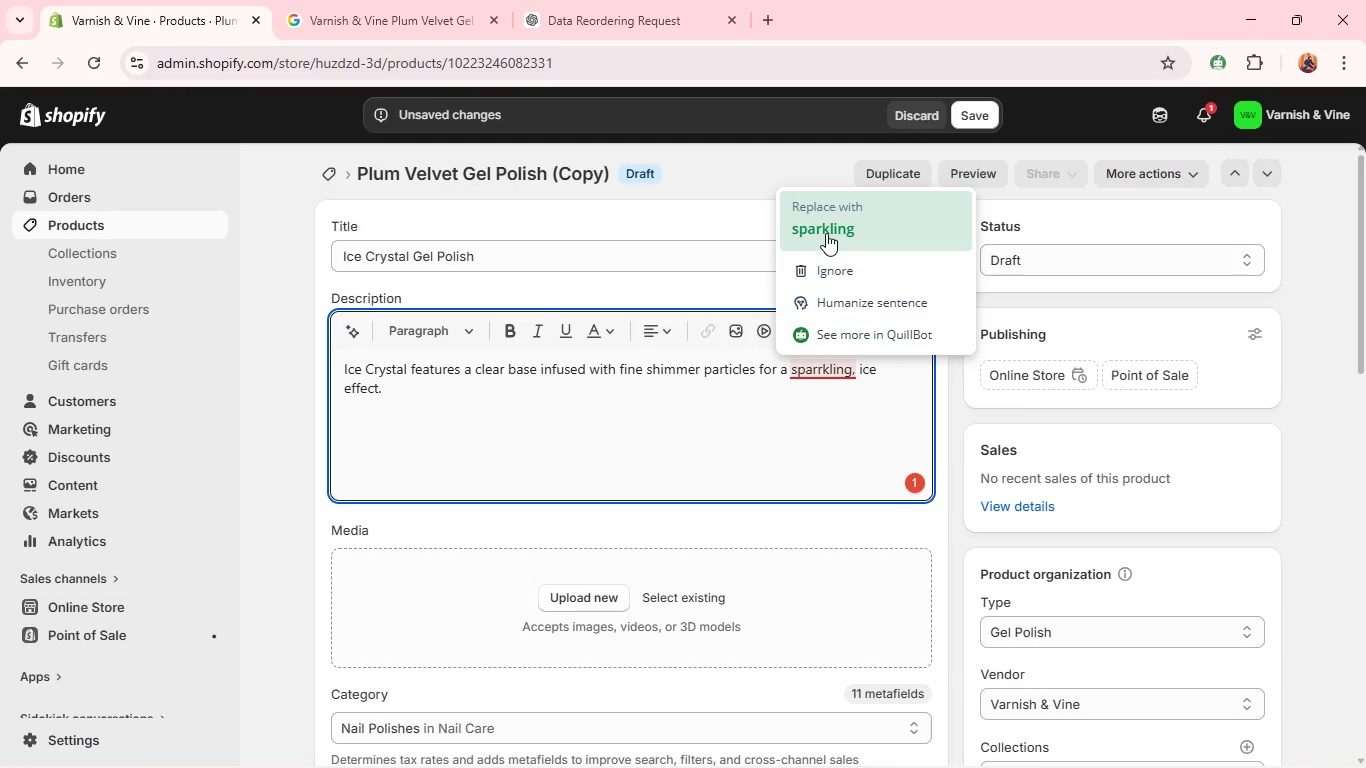 
left_click([826, 233])
 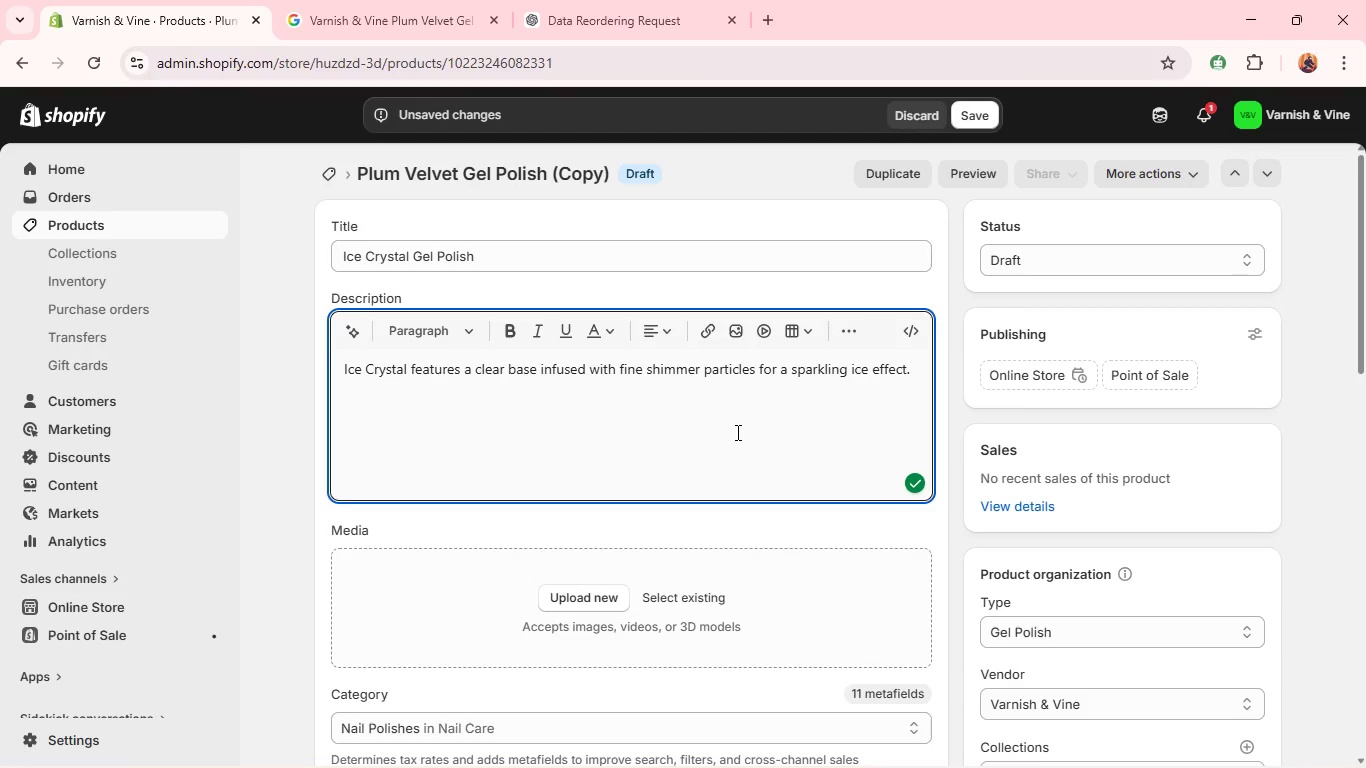 
mouse_move([796, 329])
 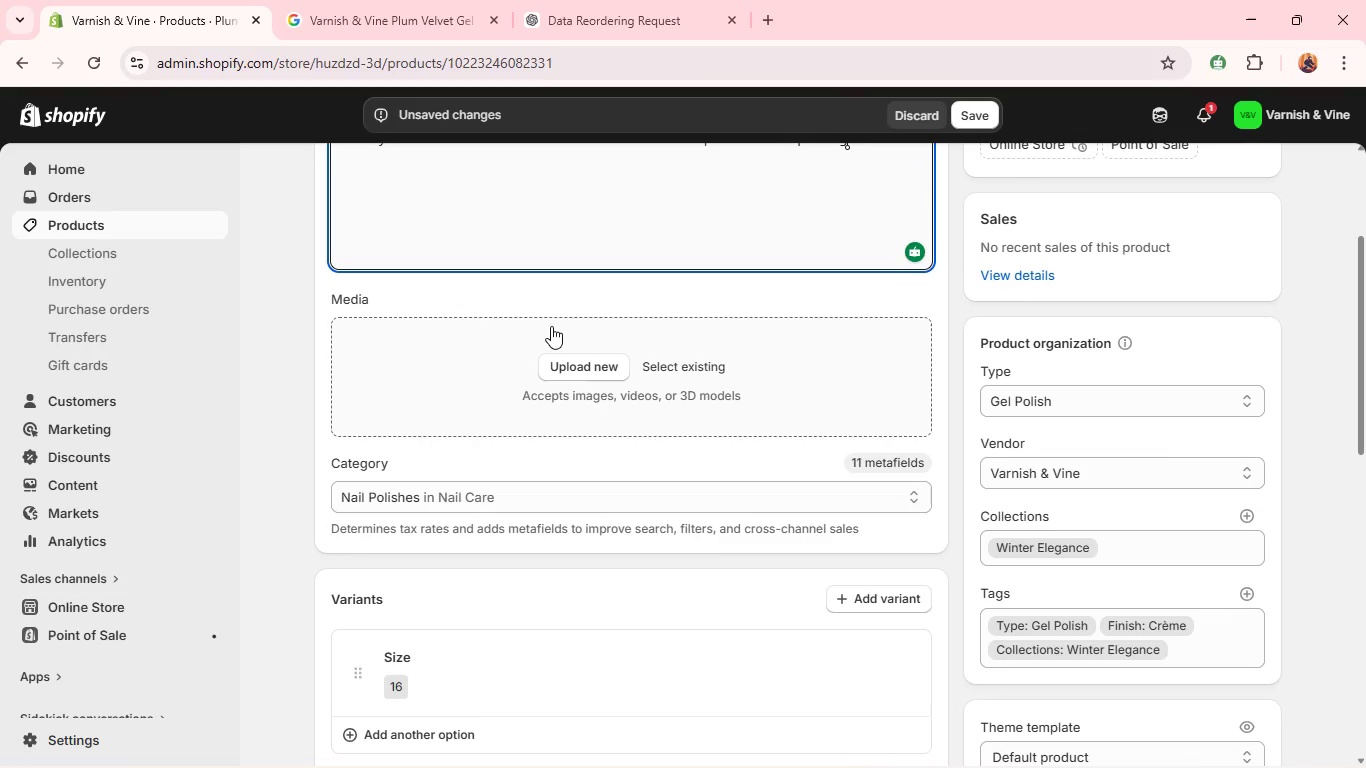 
mouse_move([485, 1])
 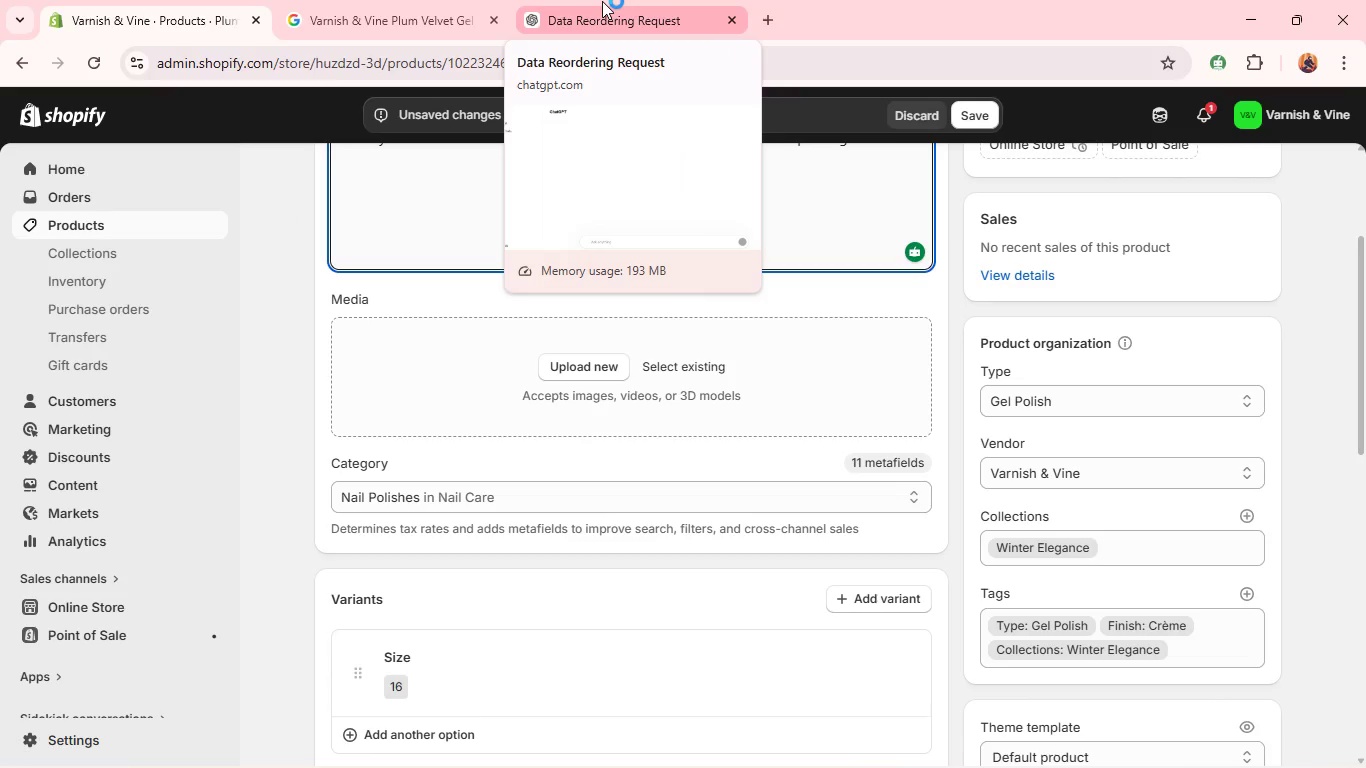 
left_click([602, 1])
 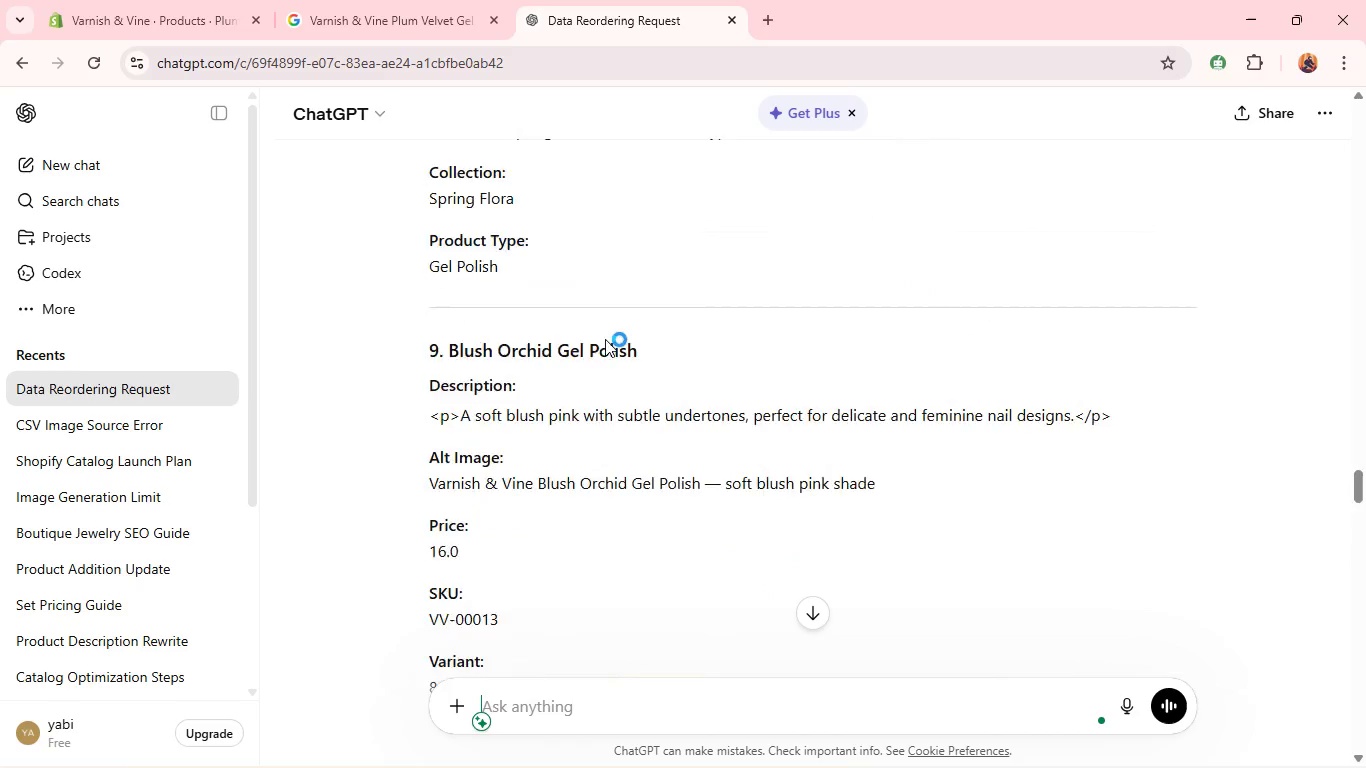 
wait(25.08)
 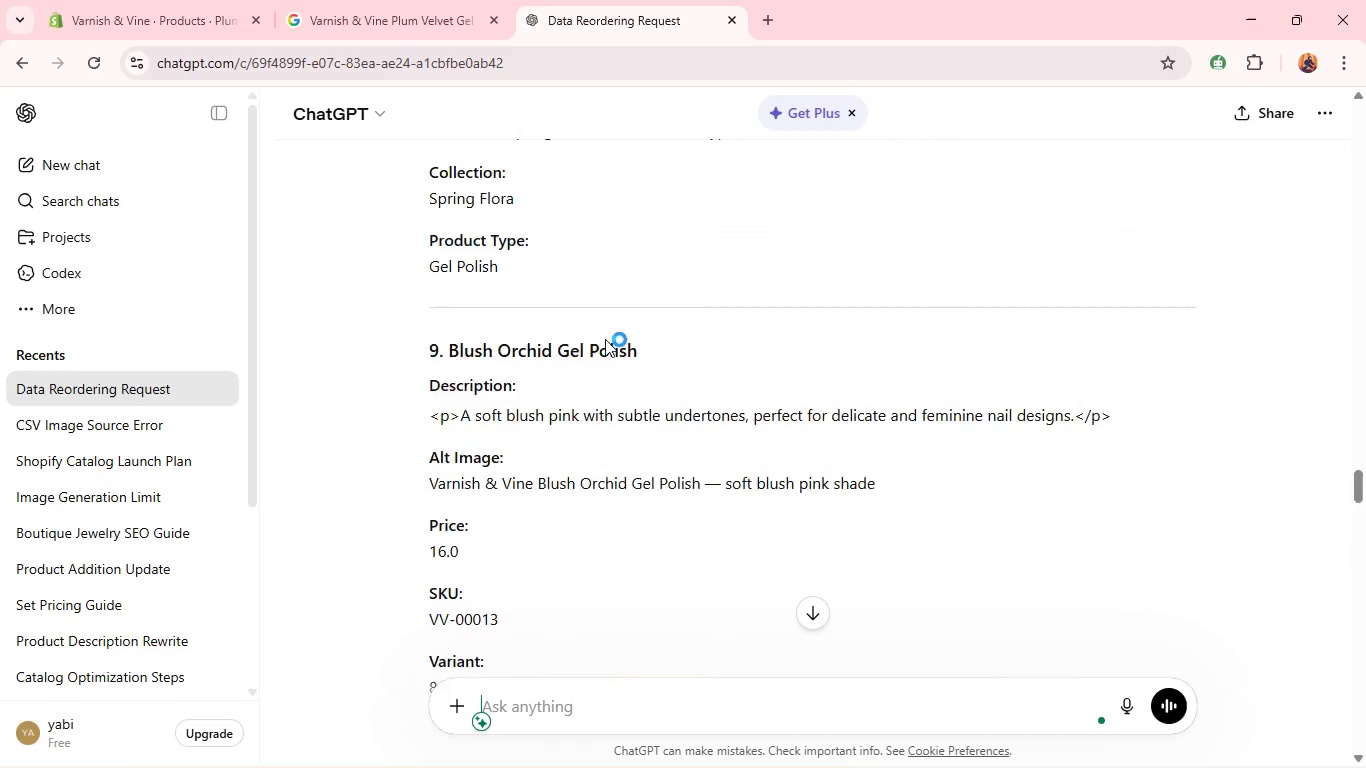 
left_click([104, 63])
 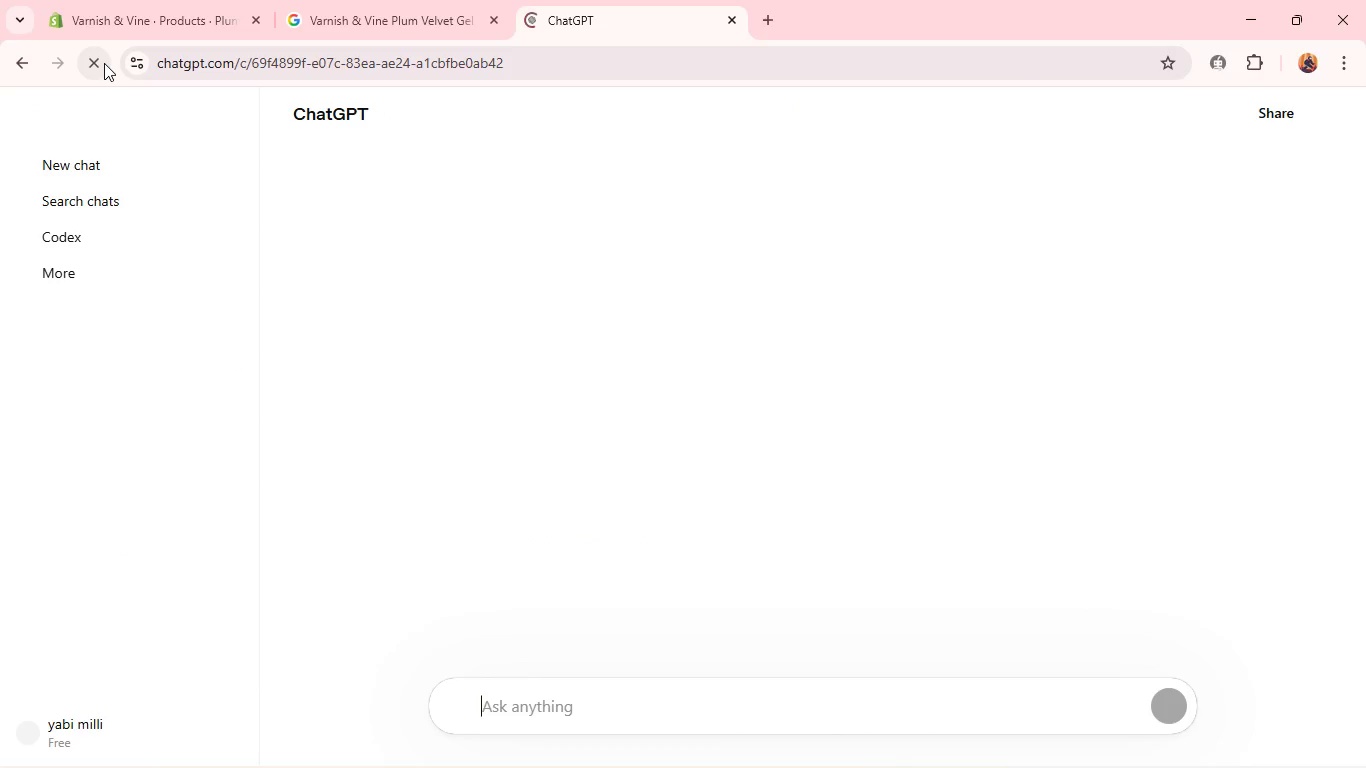 
wait(8.3)
 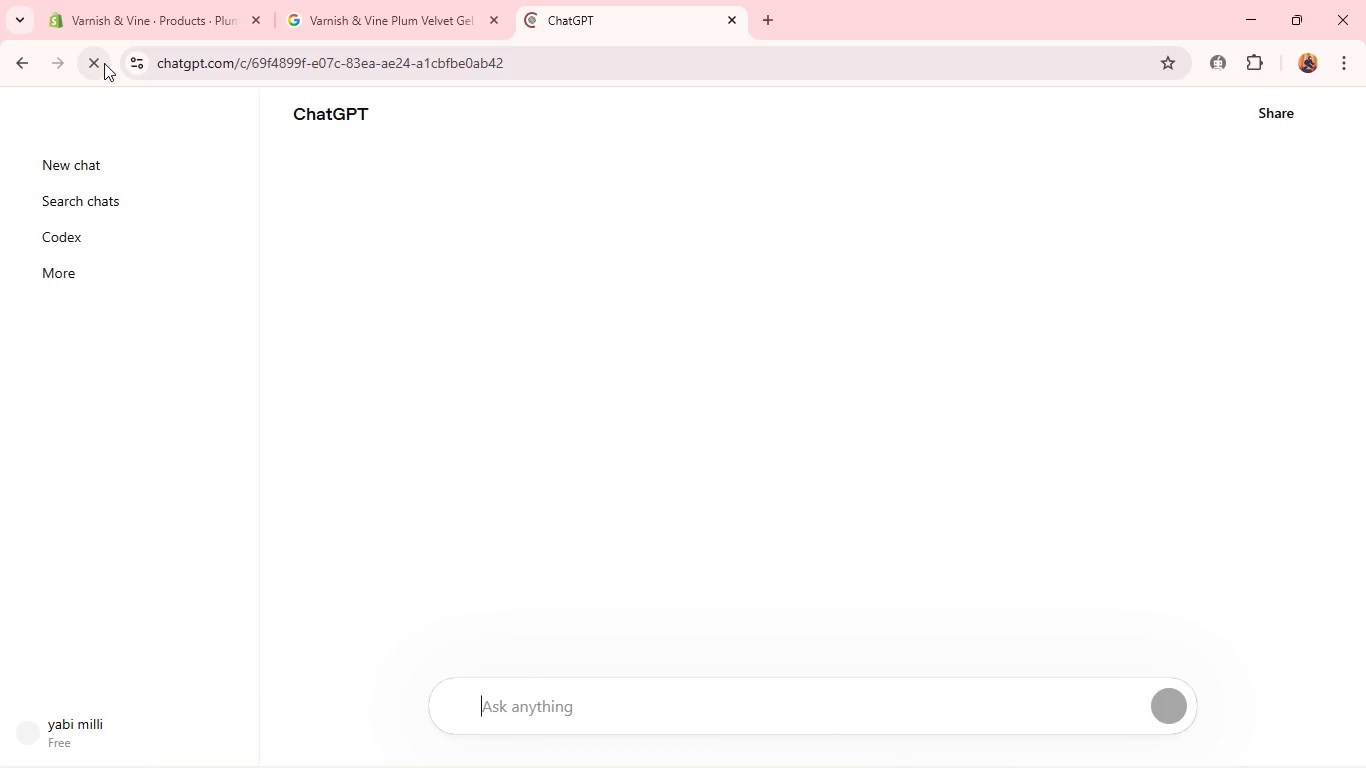 
left_click([151, 1])
 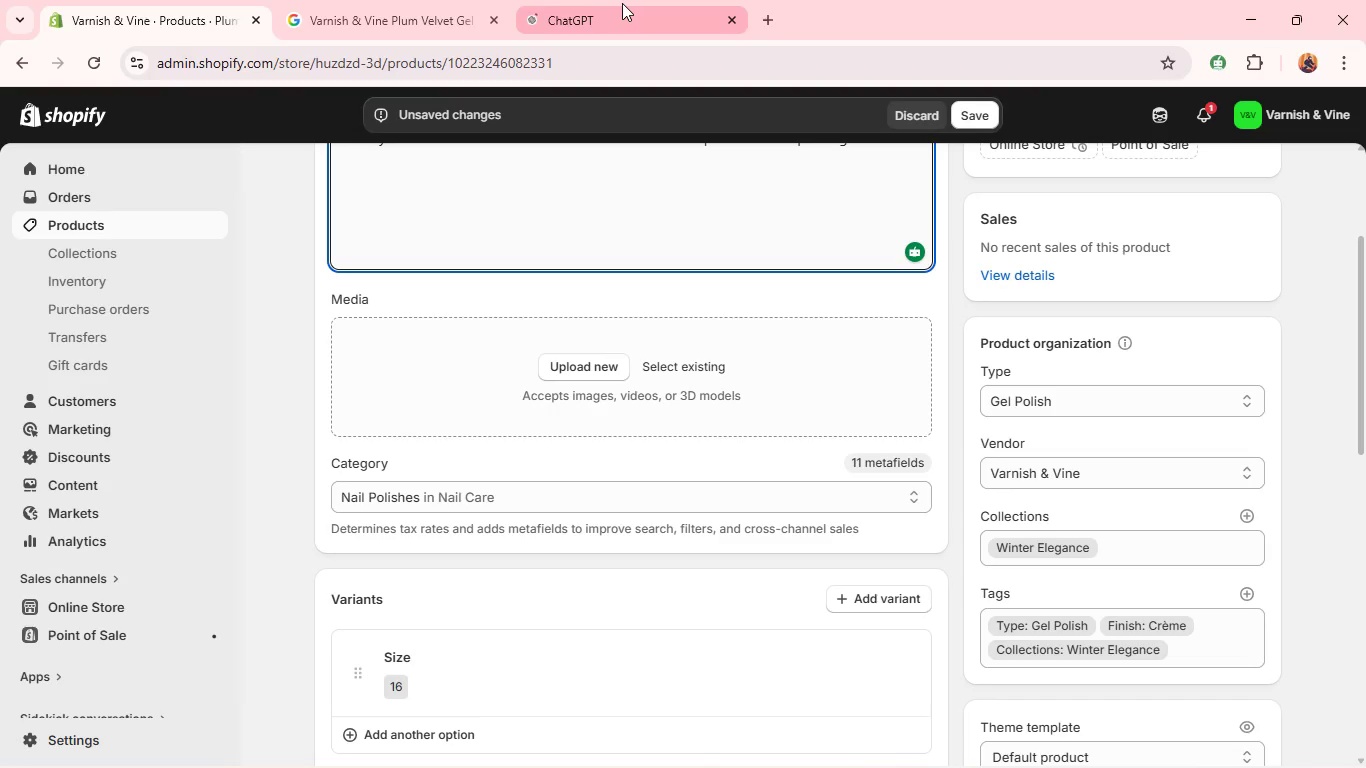 
left_click([622, 3])
 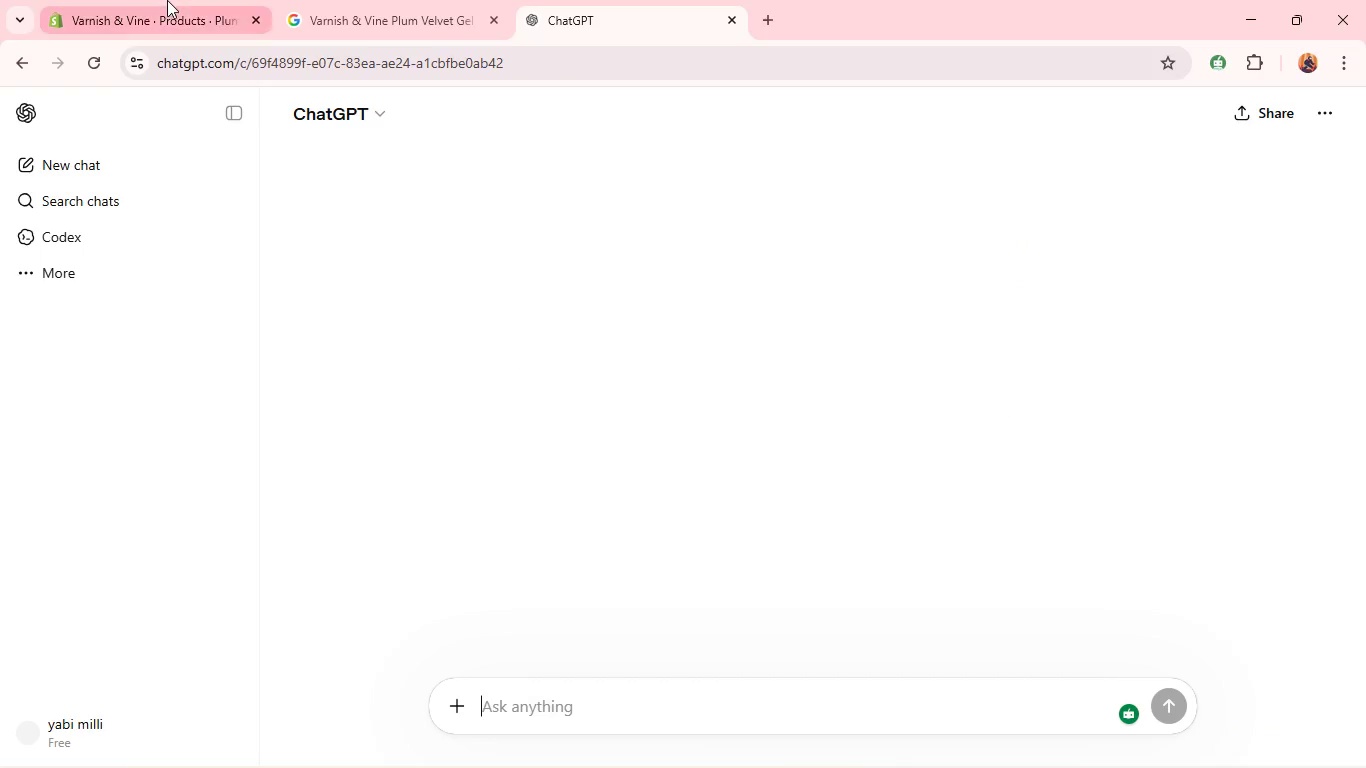 
left_click([165, 0])
 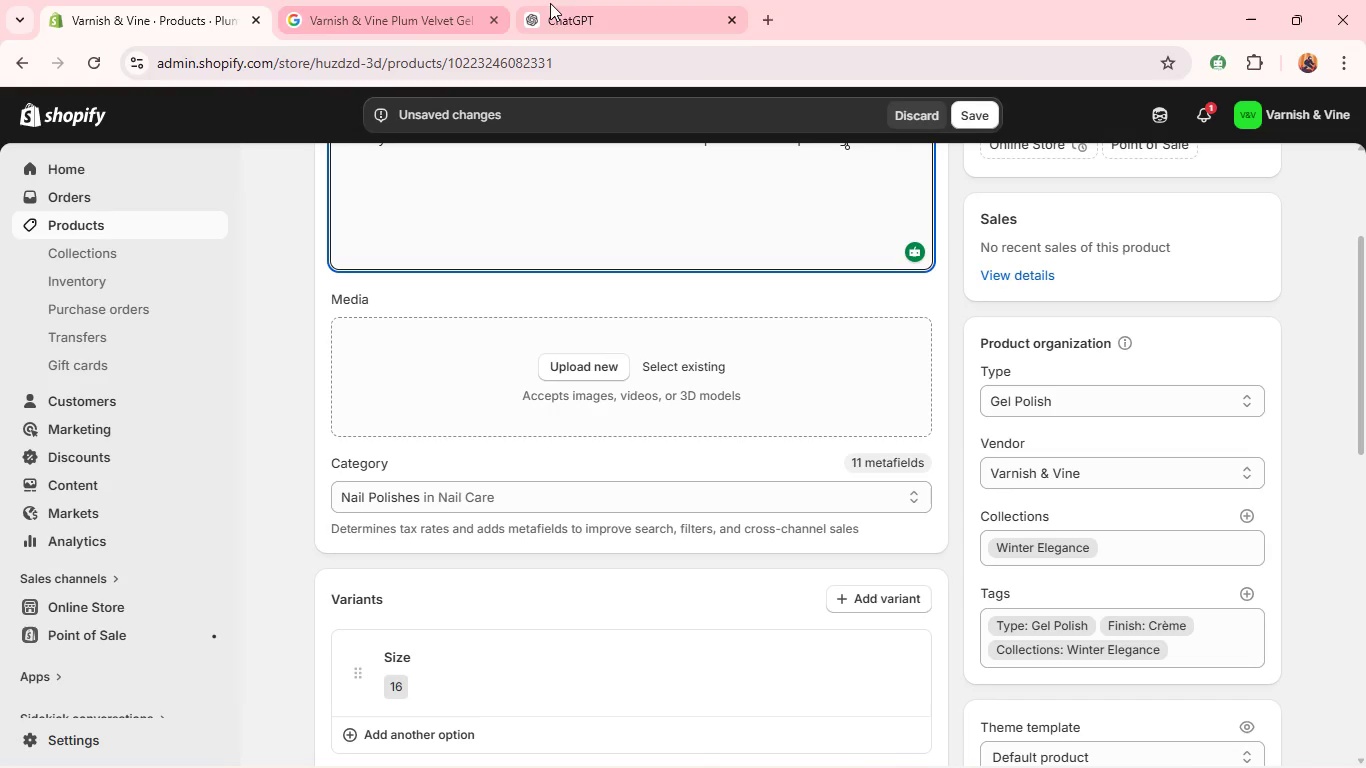 
left_click([570, 4])
 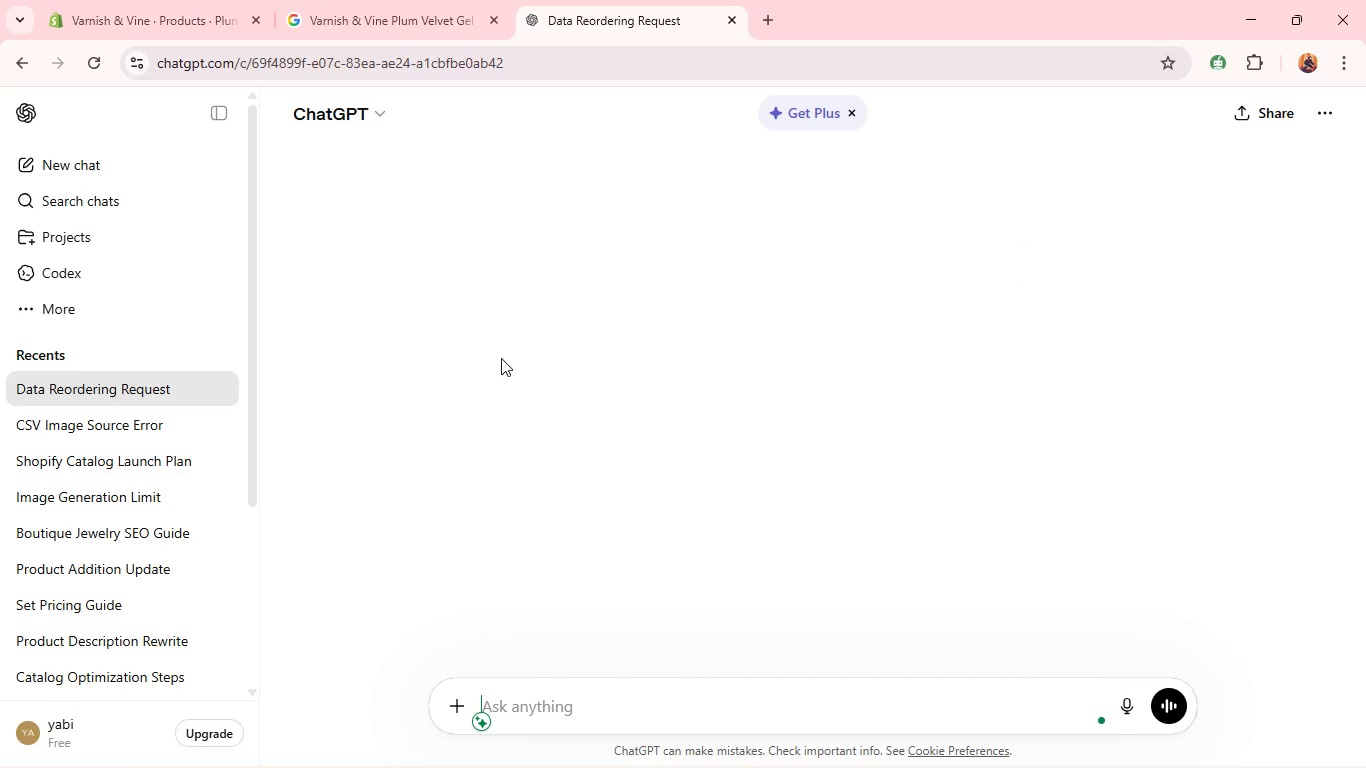 
left_click([231, 0])
 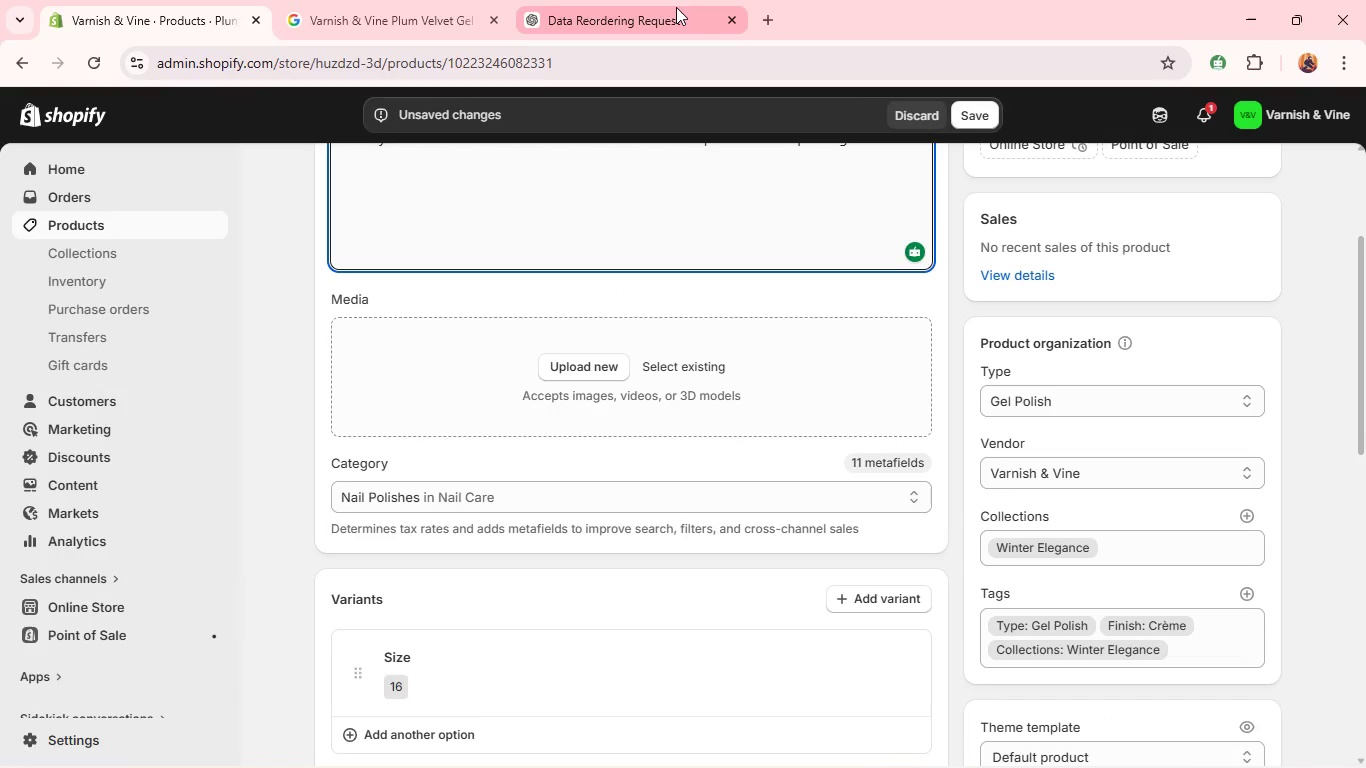 
left_click([676, 7])
 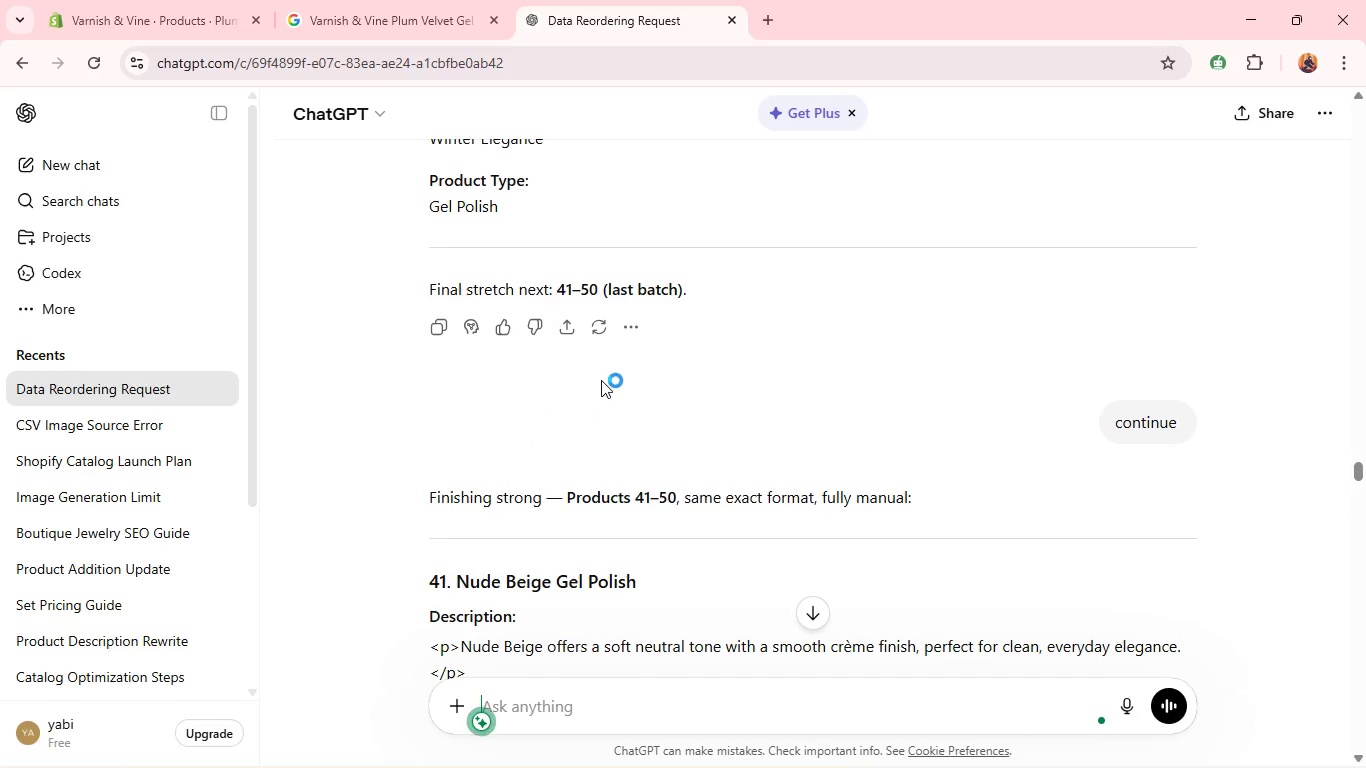 
wait(18.0)
 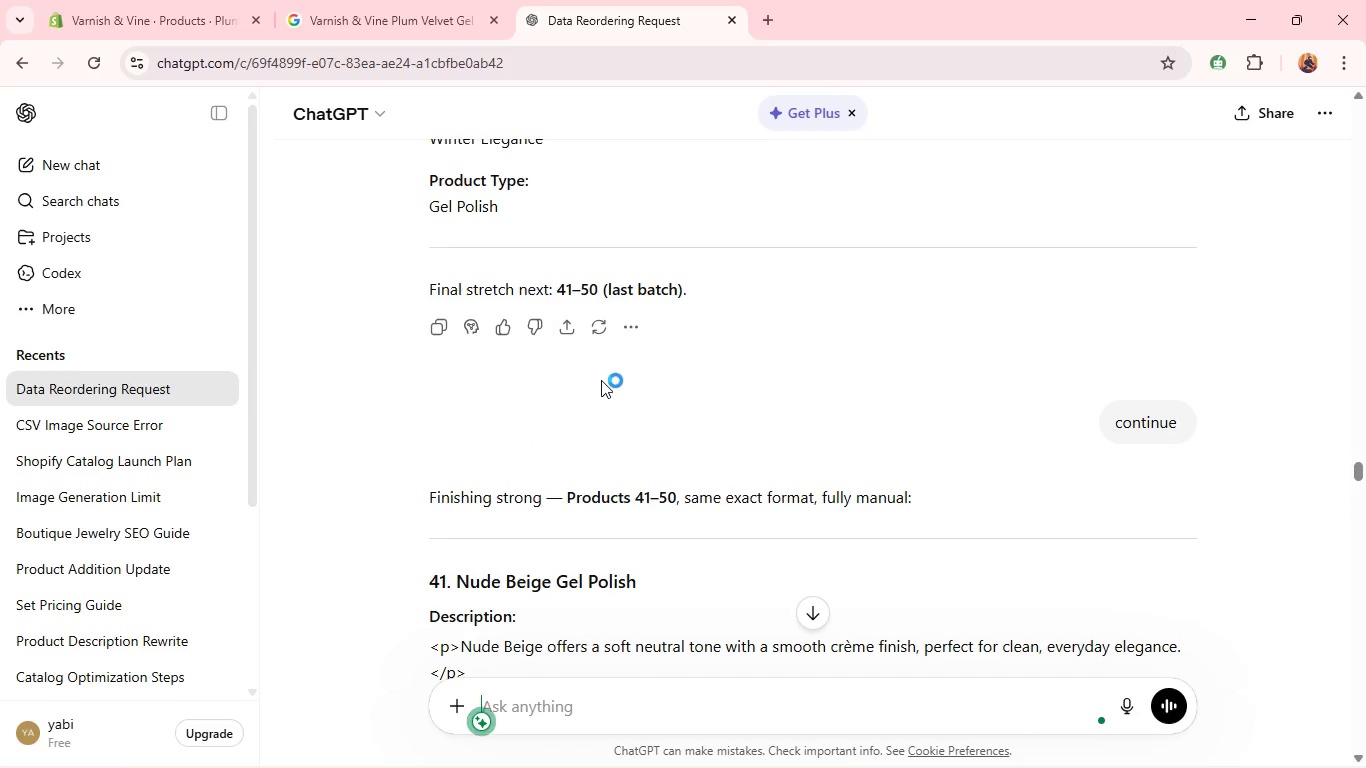 
double_click([502, 479])
 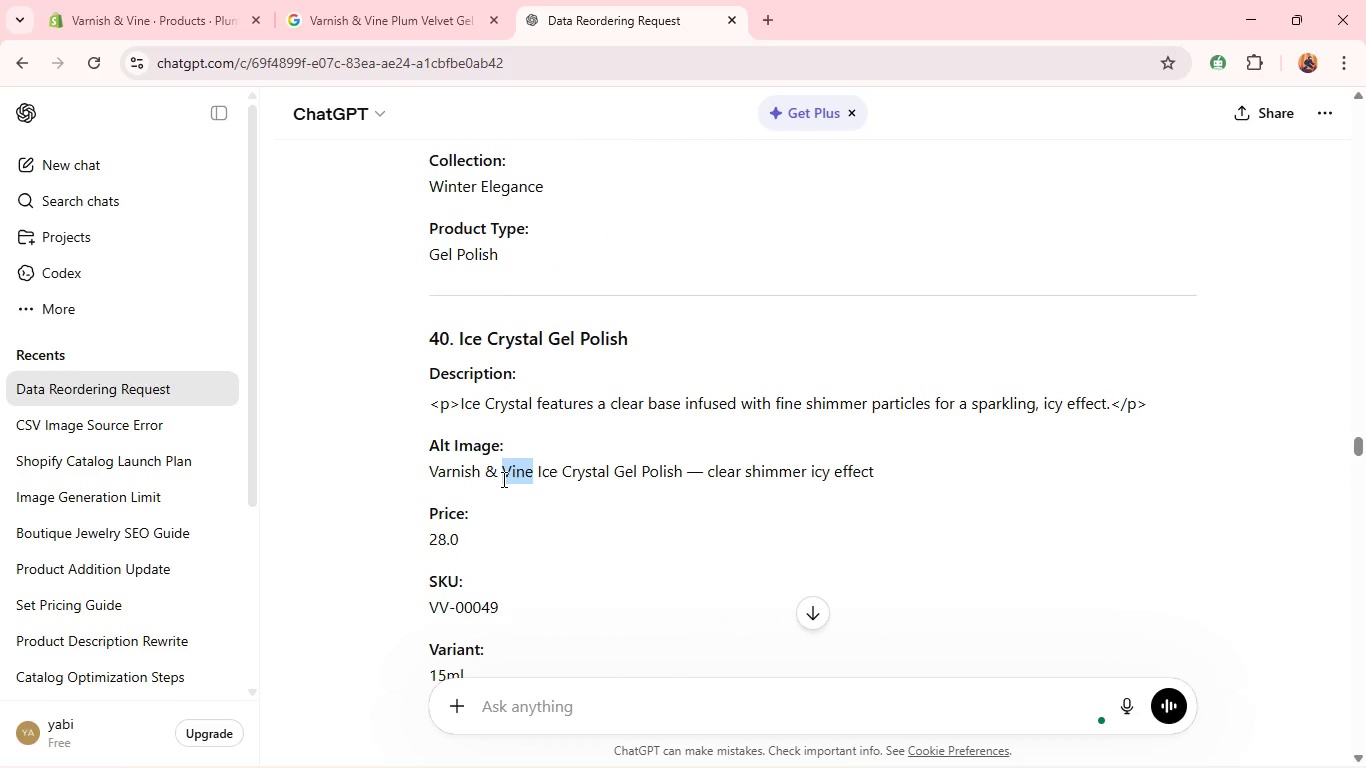 
triple_click([502, 479])
 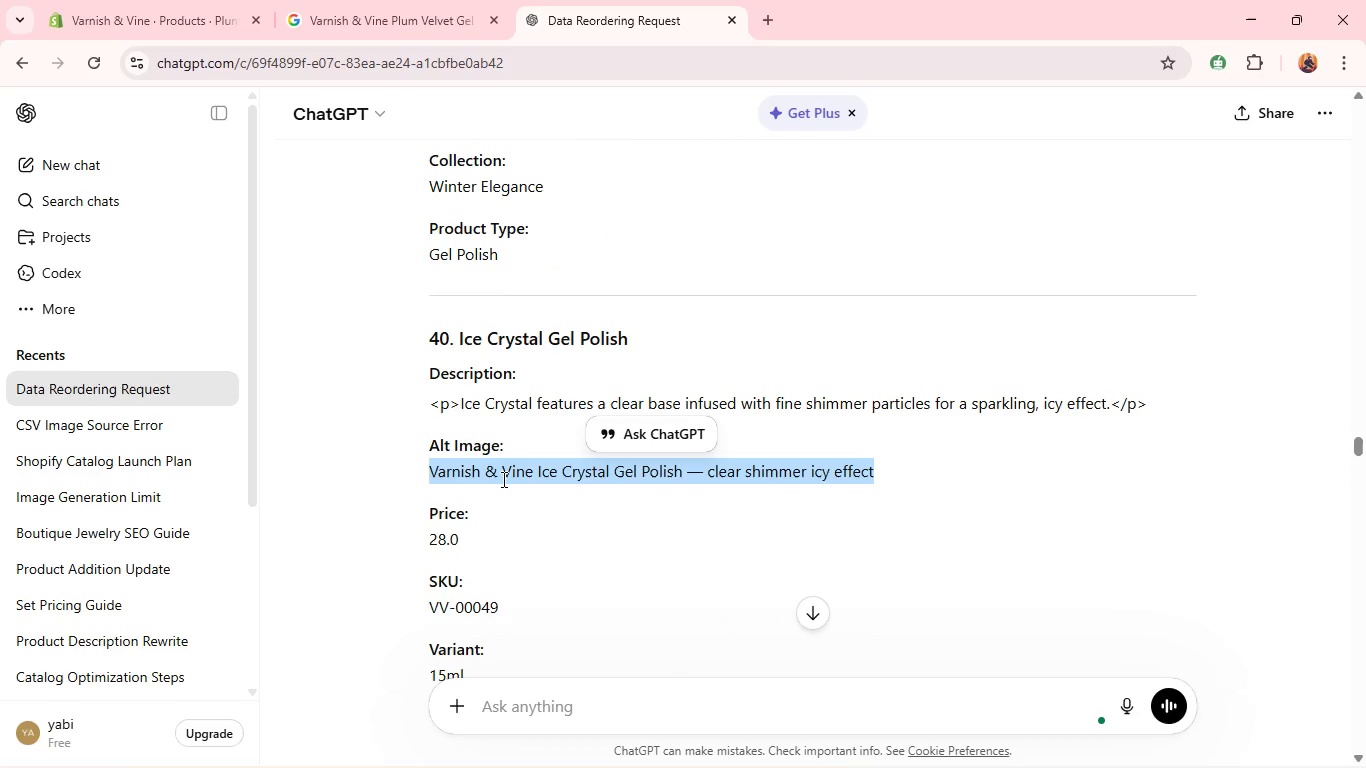 
triple_click([502, 479])
 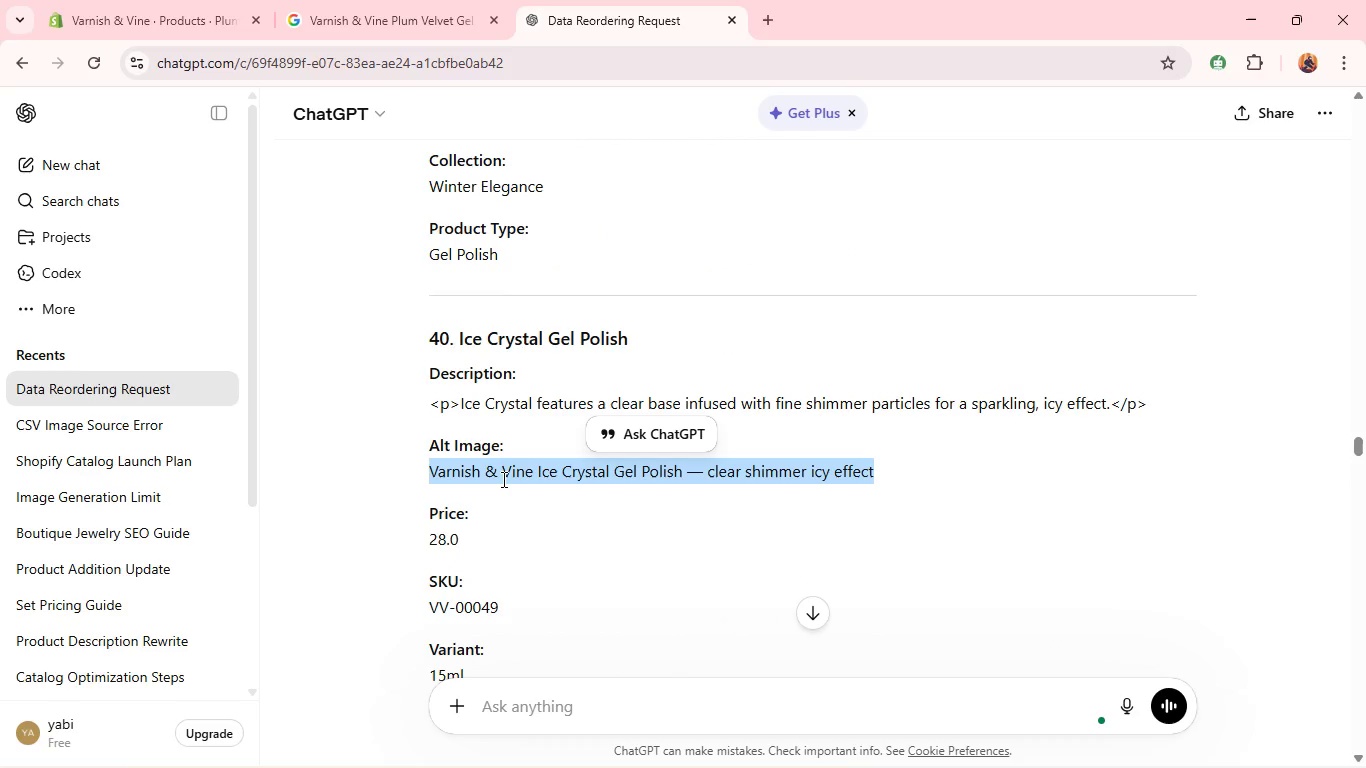 
key(Control+C)
 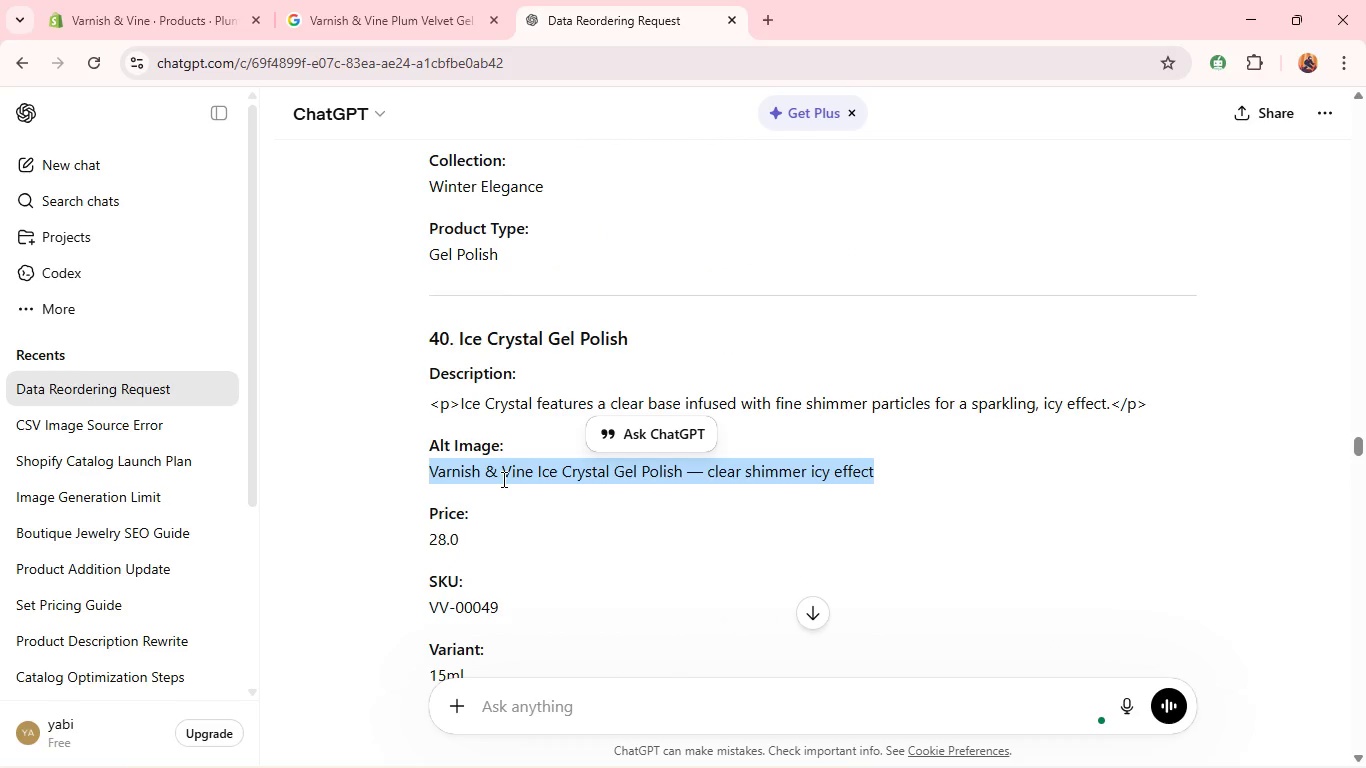 
key(Control+C)
 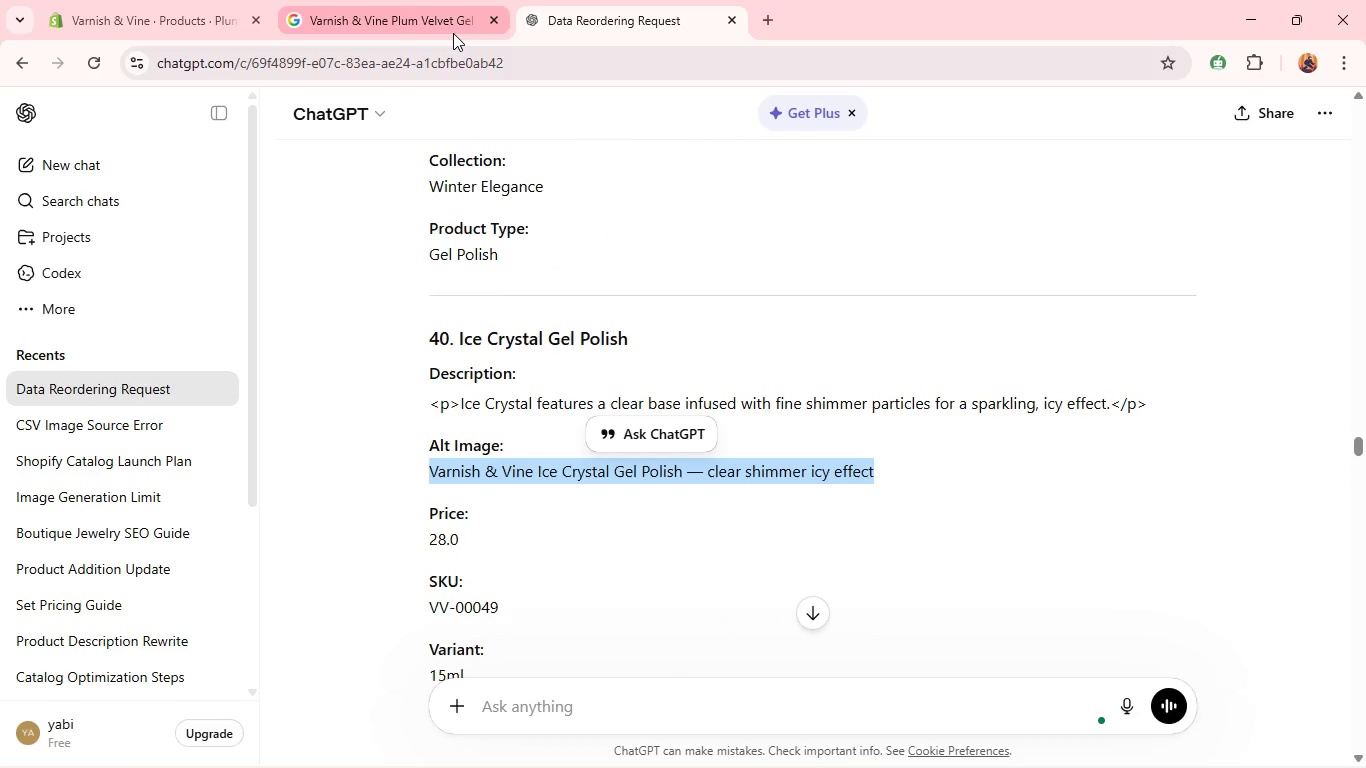 
left_click([453, 33])
 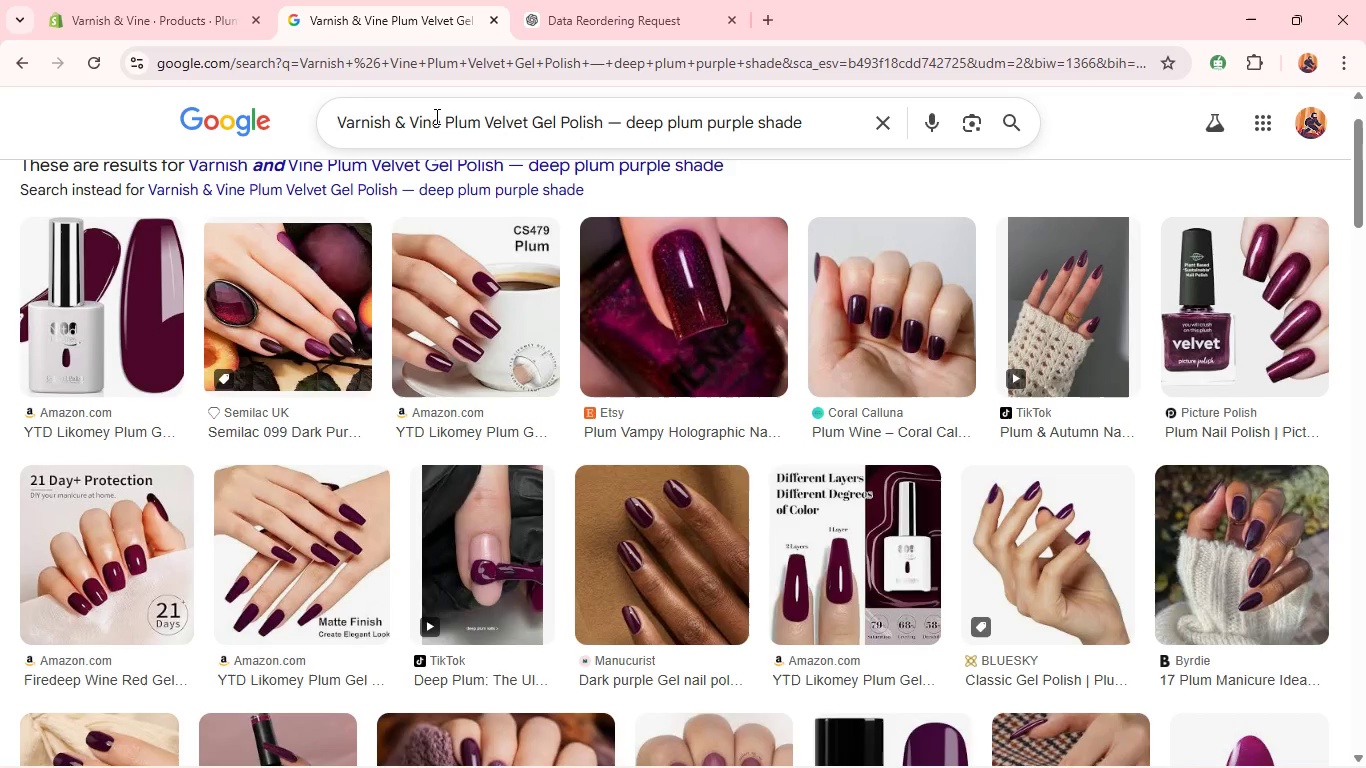 
left_click([435, 116])
 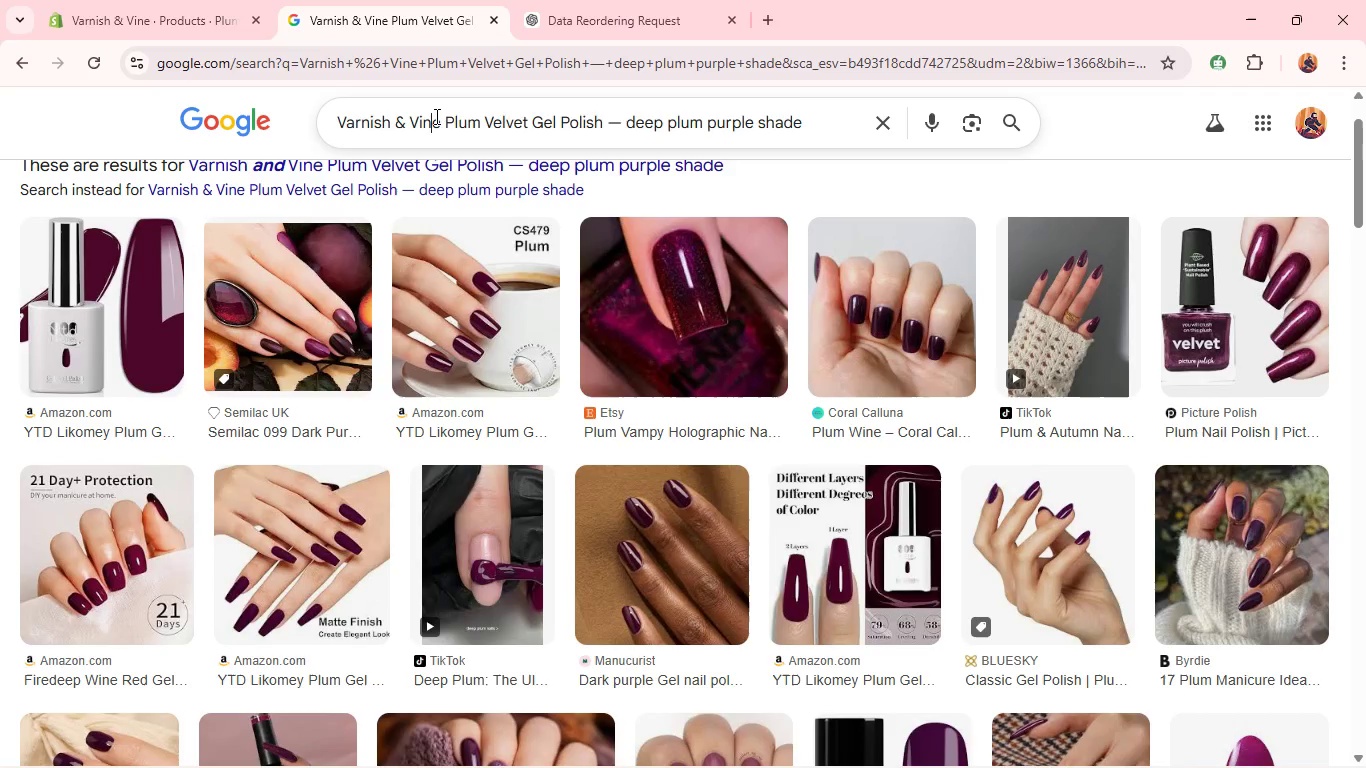 
key(Control+A)
 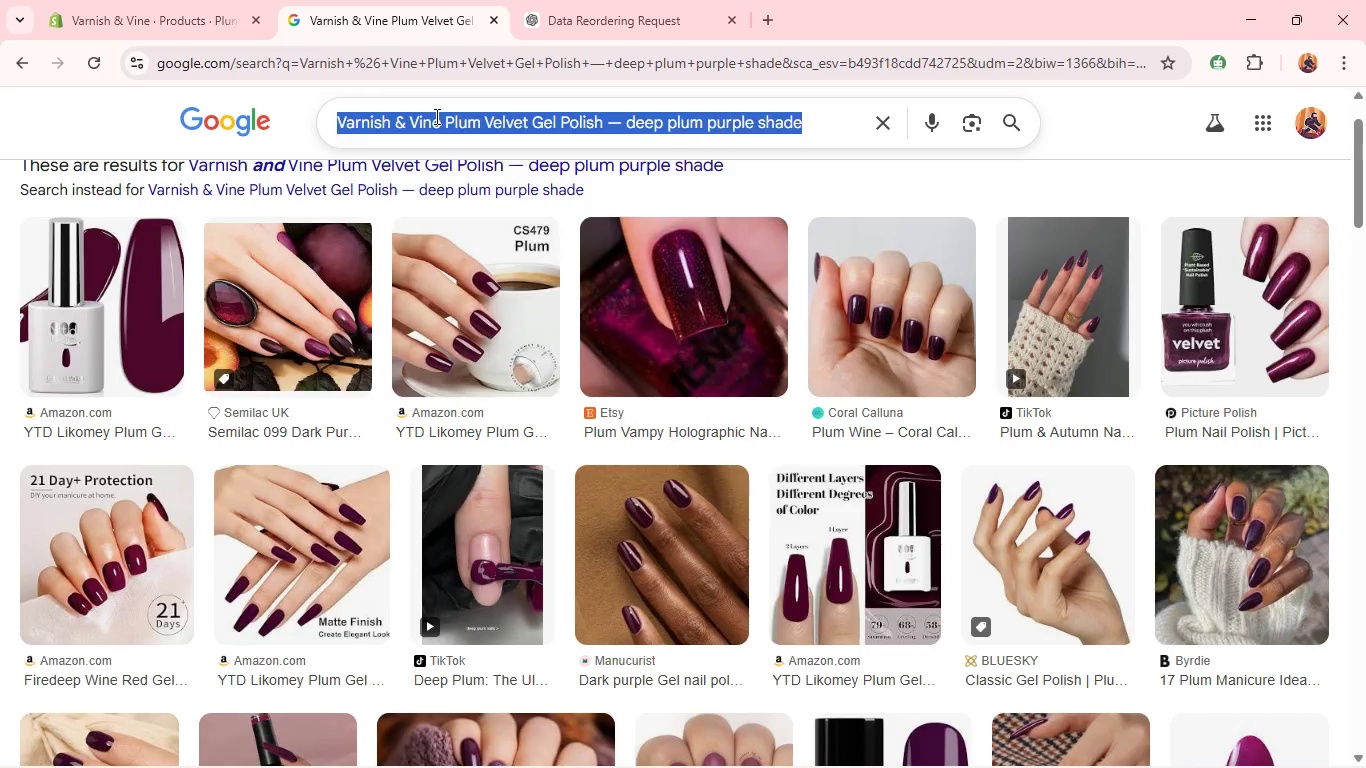 
key(Control+V)
 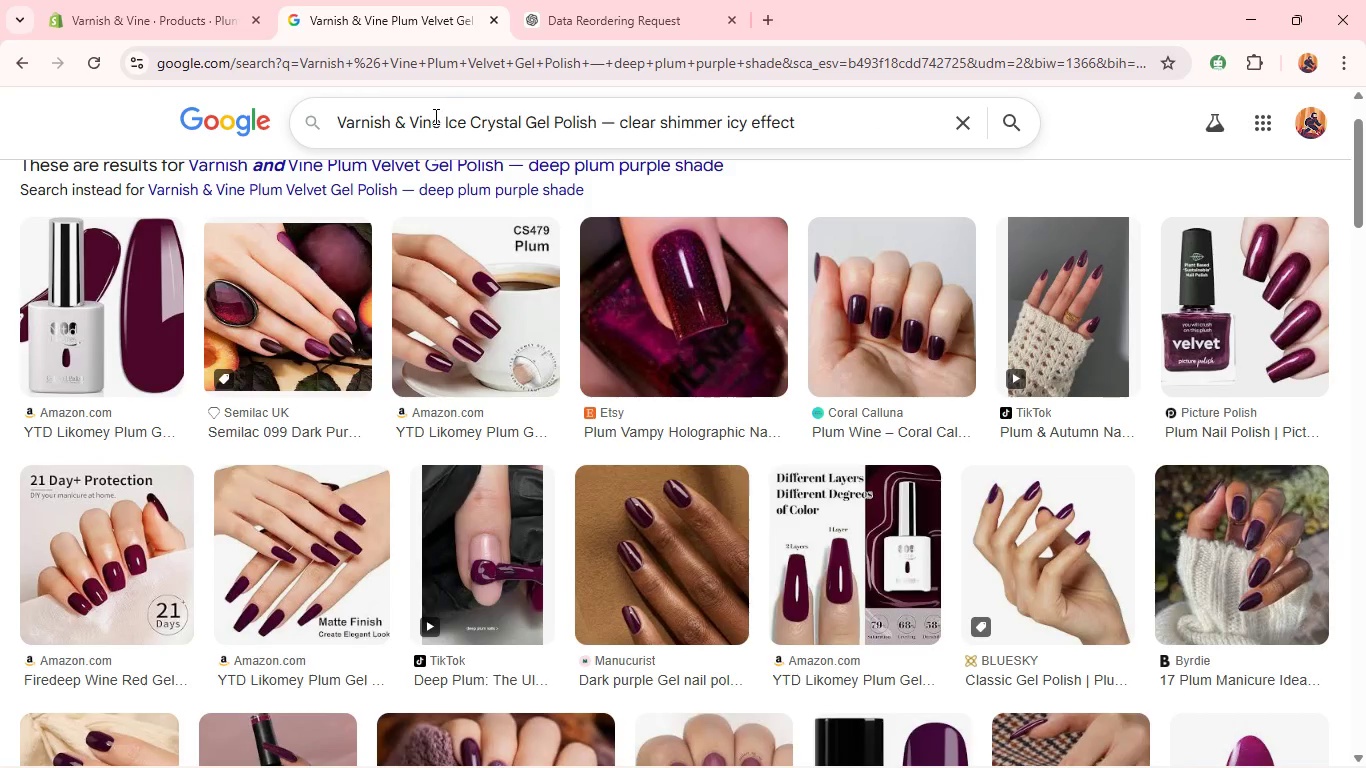 
key(Enter)
 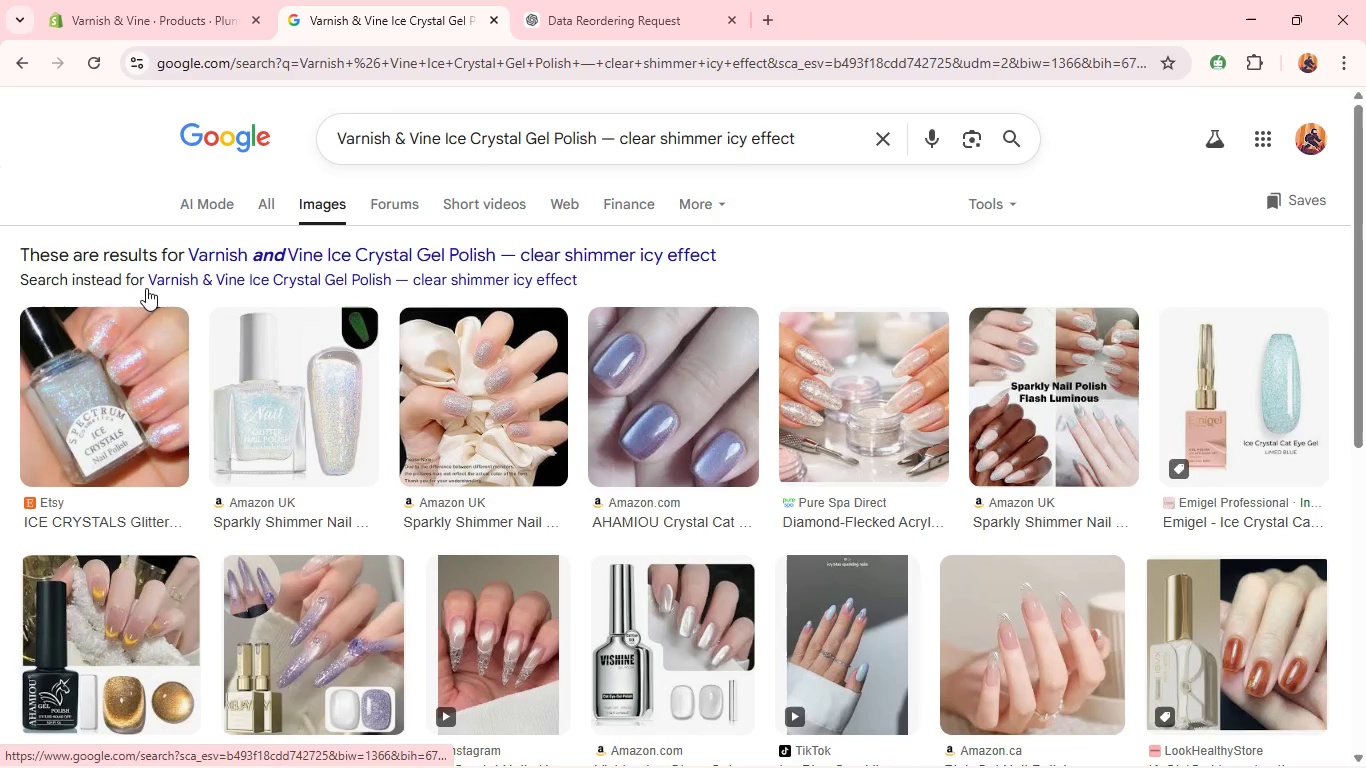 
wait(12.5)
 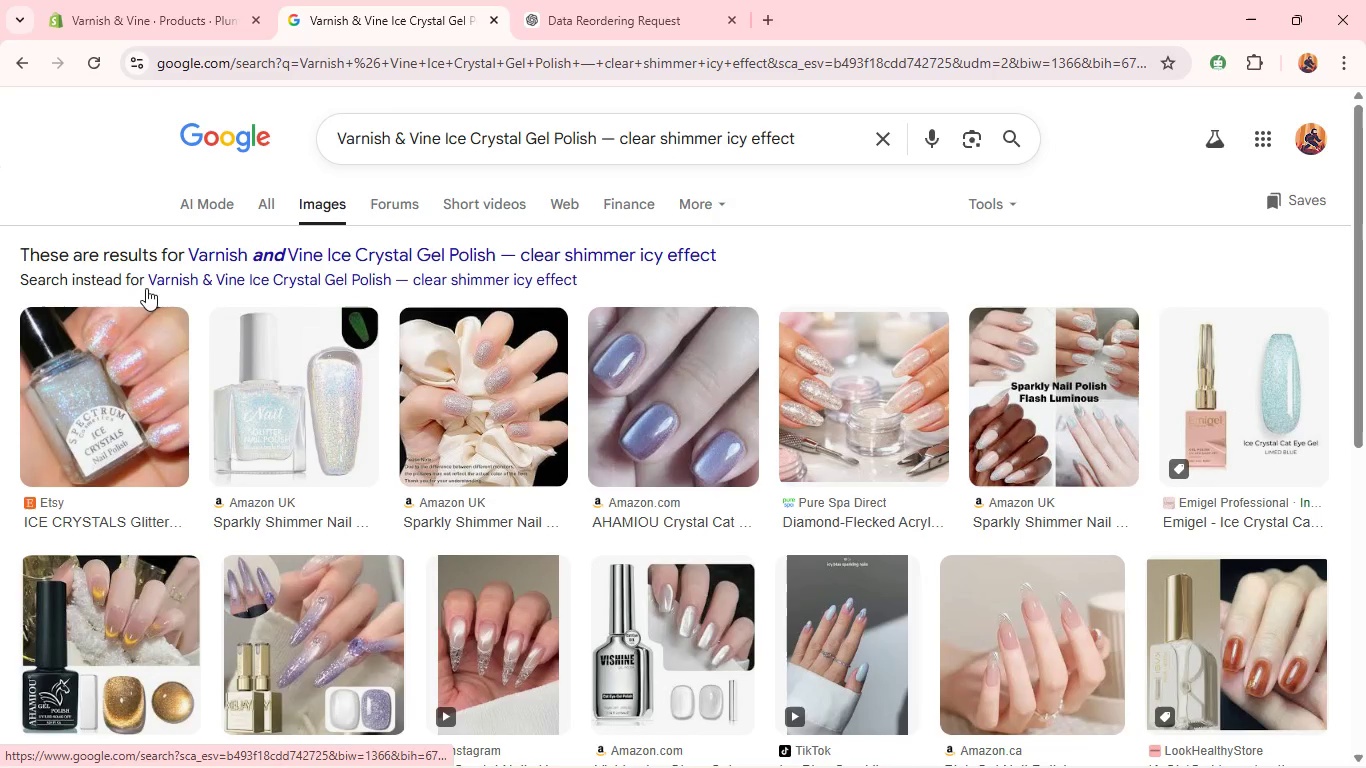 
right_click([738, 381])
 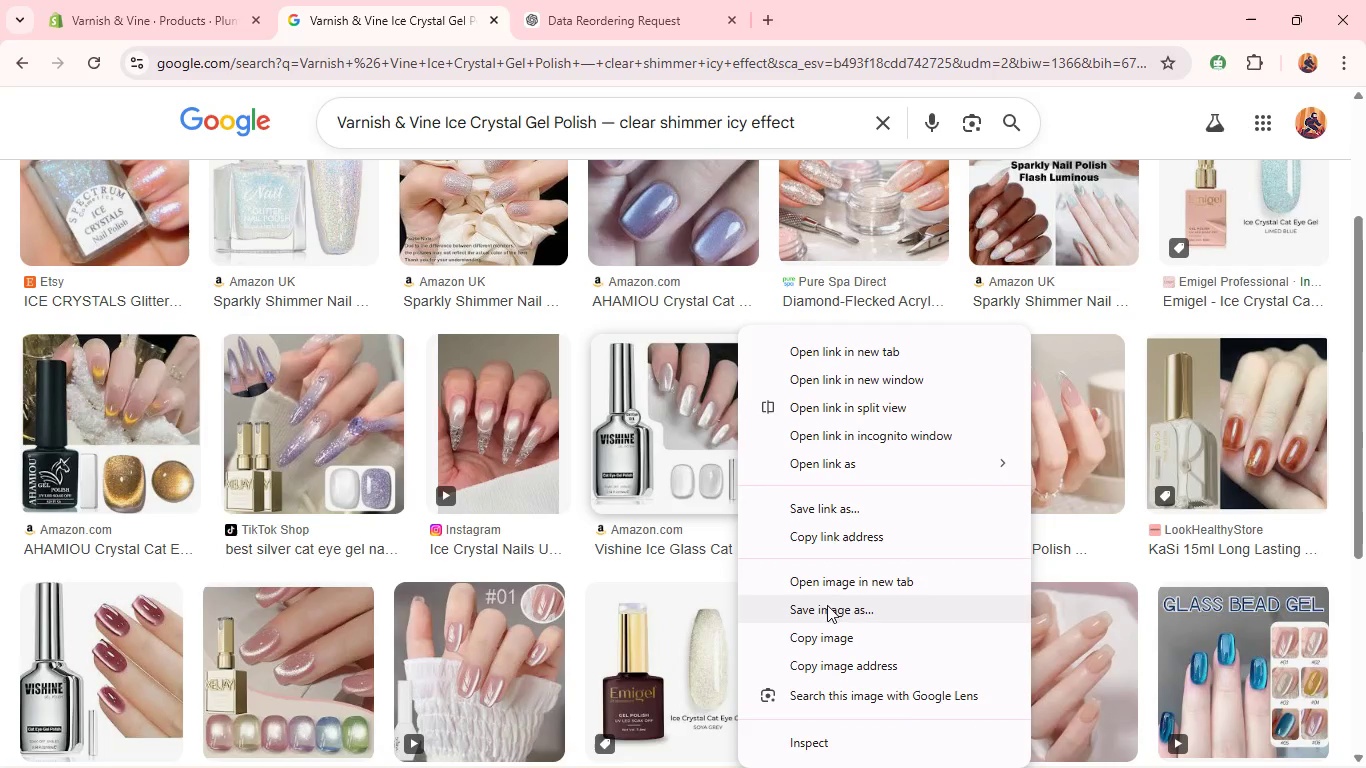 
left_click([819, 619])
 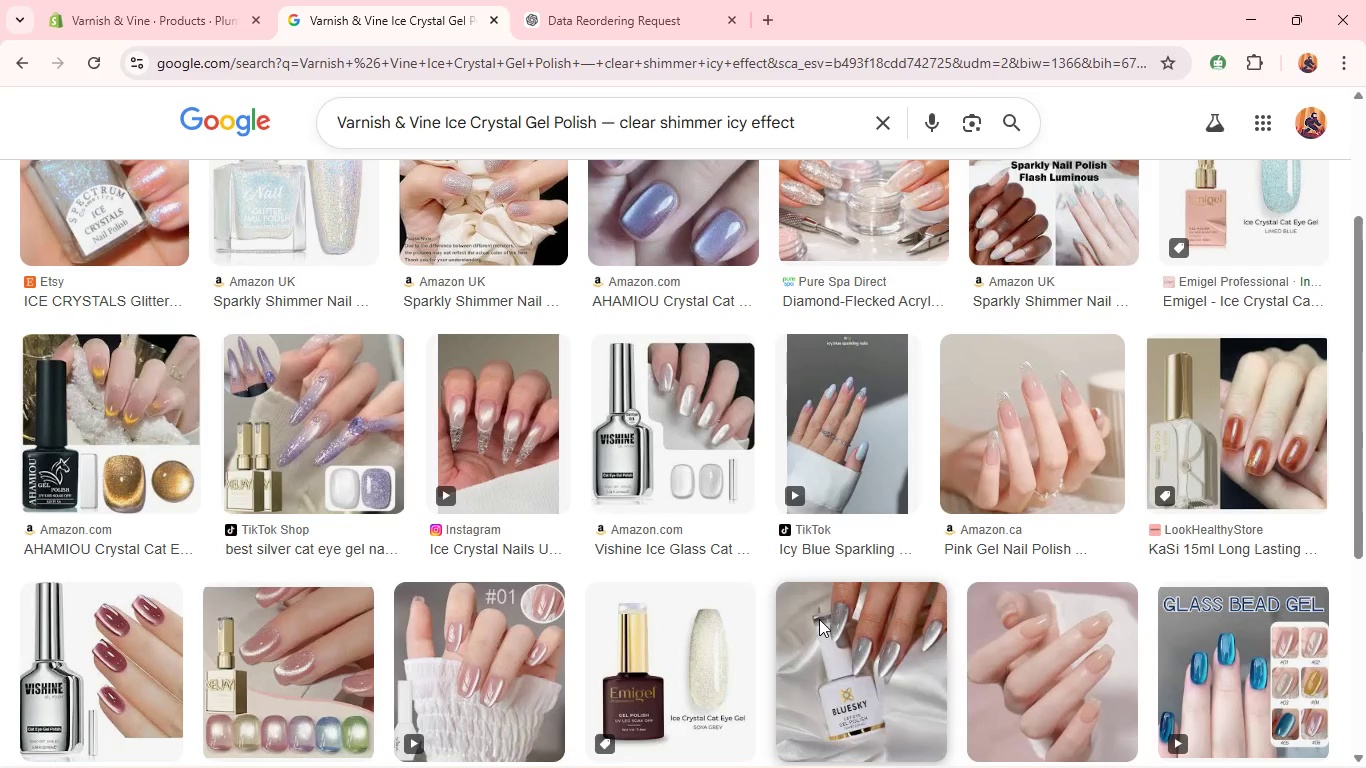 
wait(9.14)
 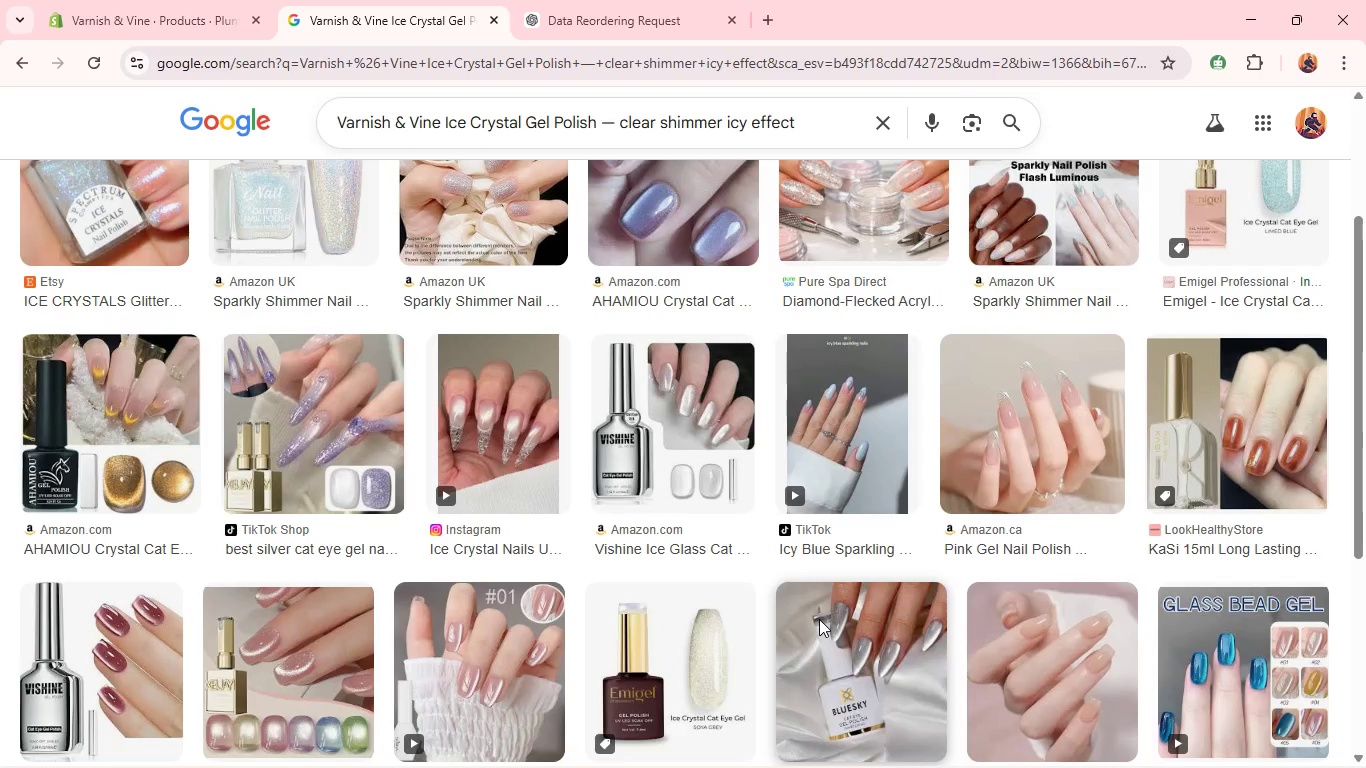 
key(Enter)
 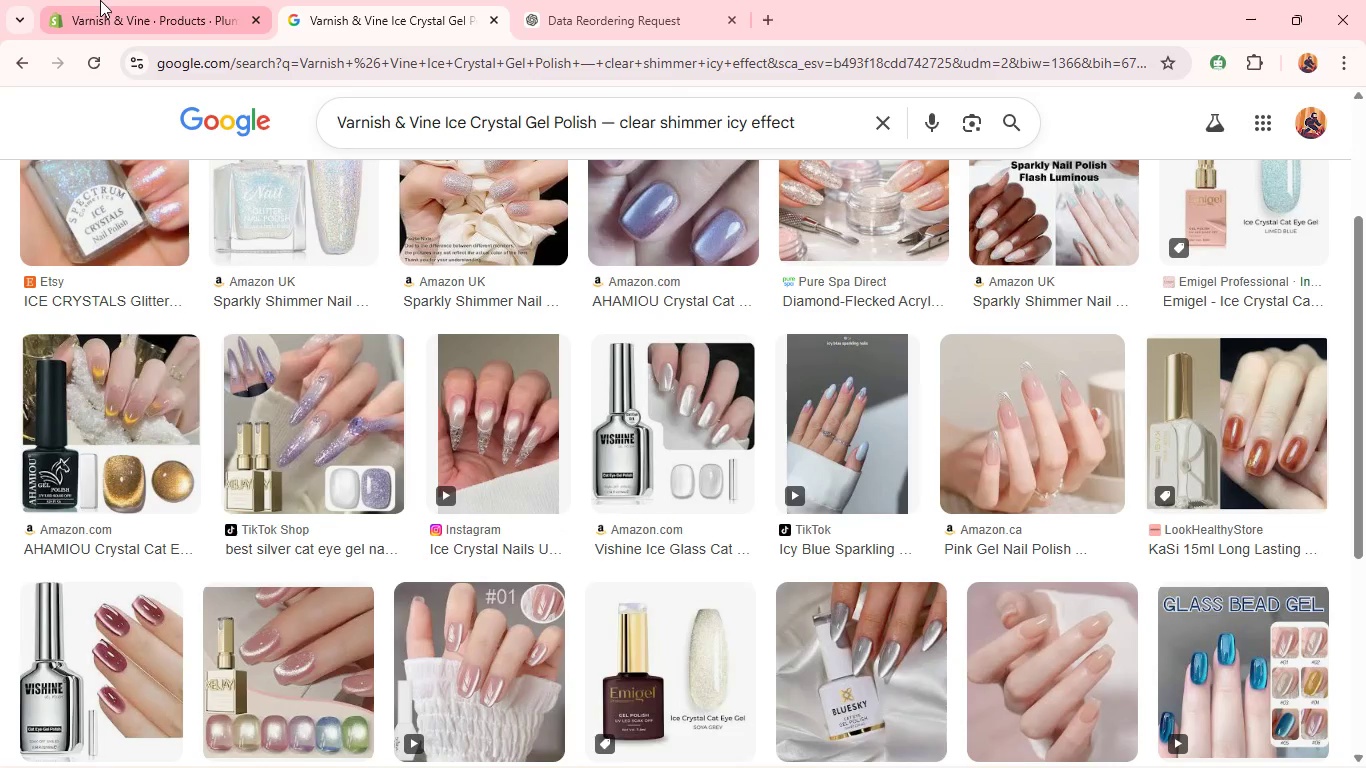 
left_click([100, 0])
 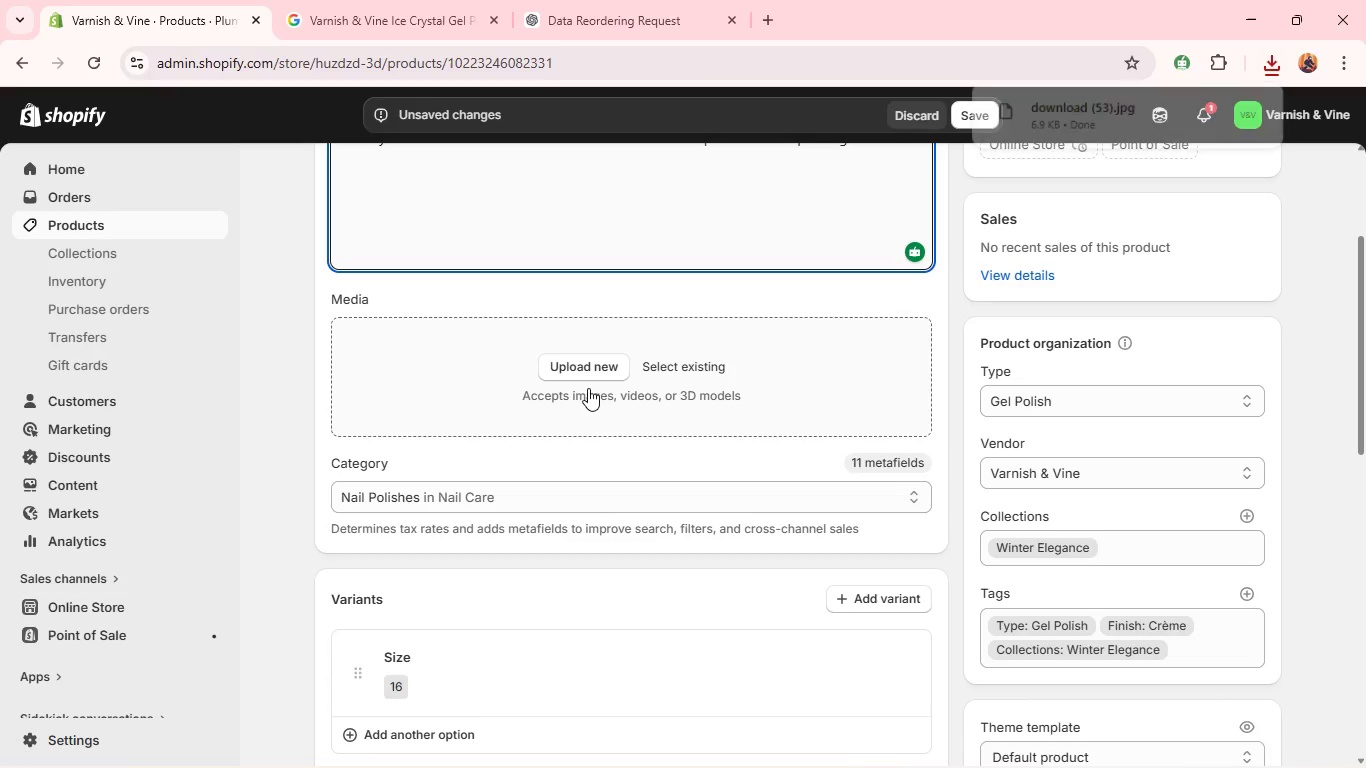 
left_click([588, 388])
 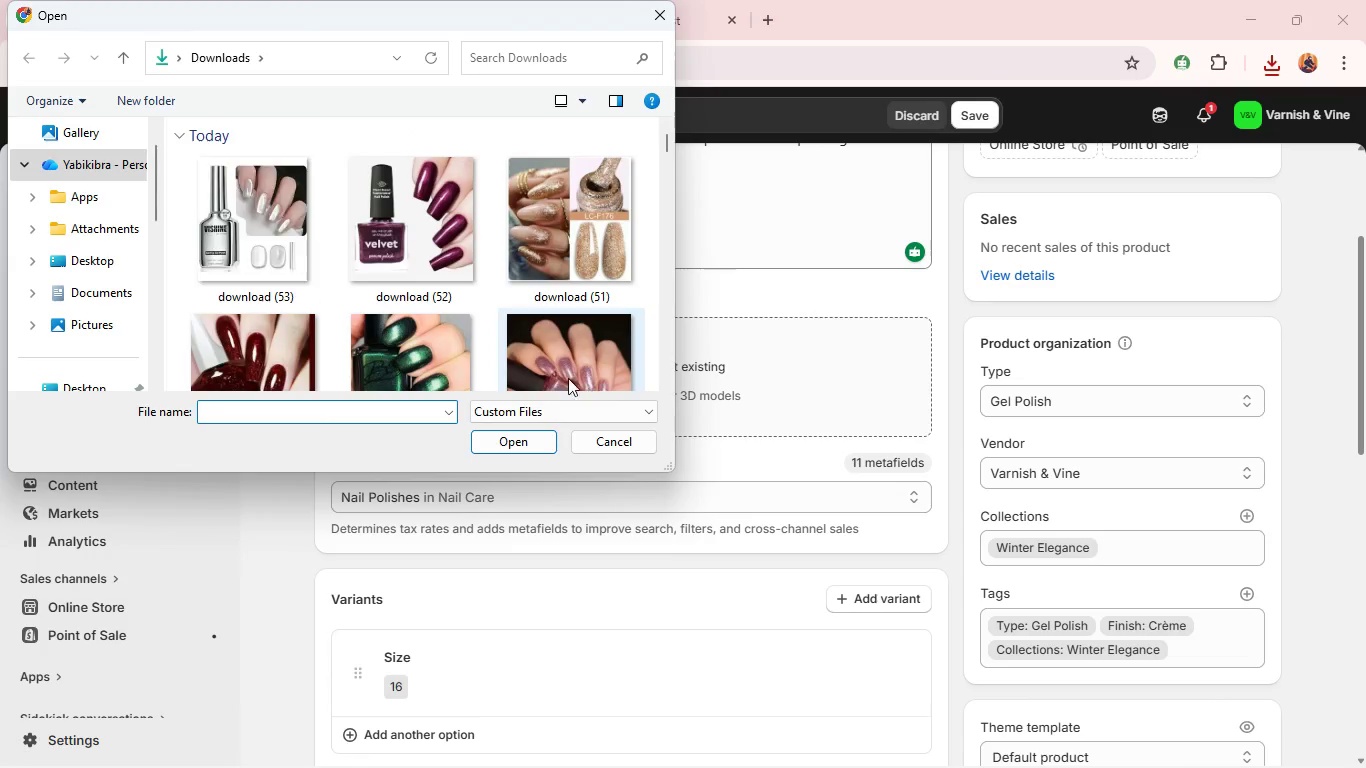 
left_click([190, 235])
 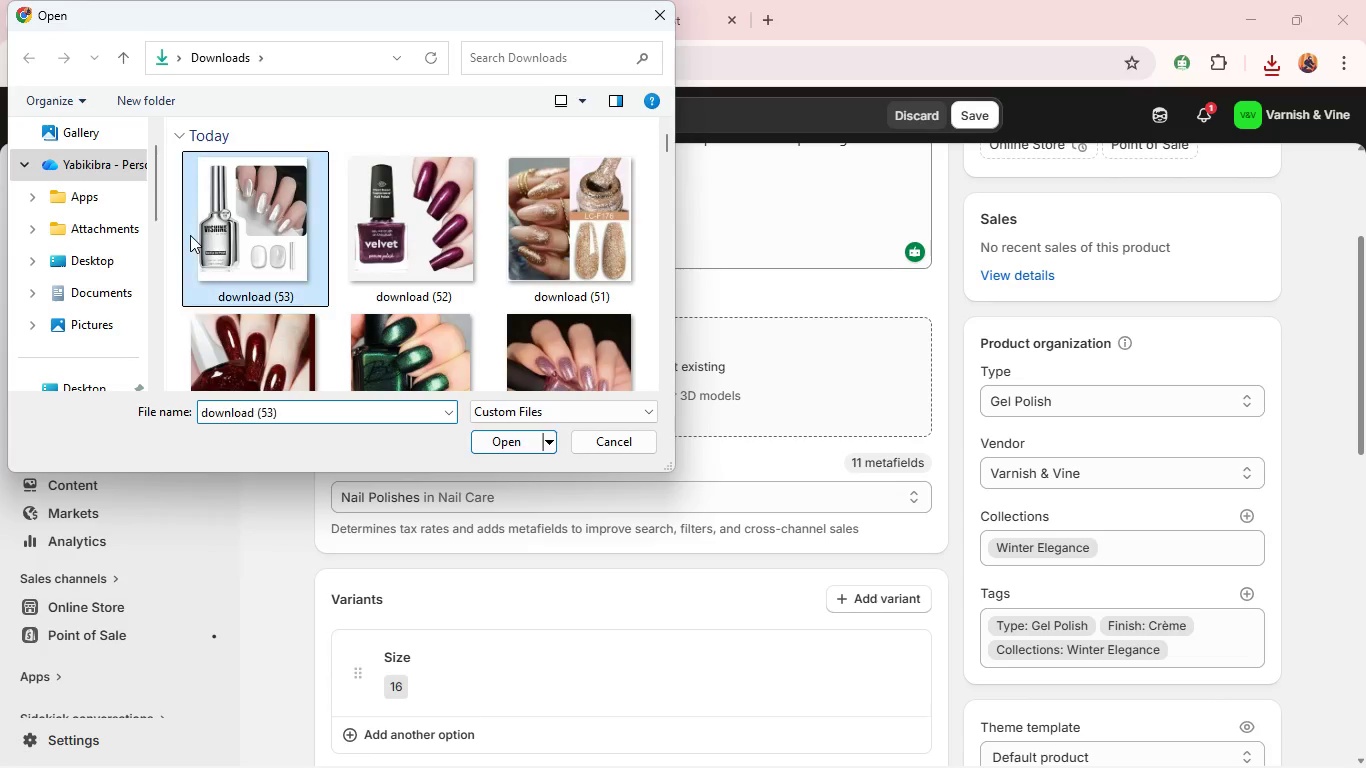 
key(Enter)
 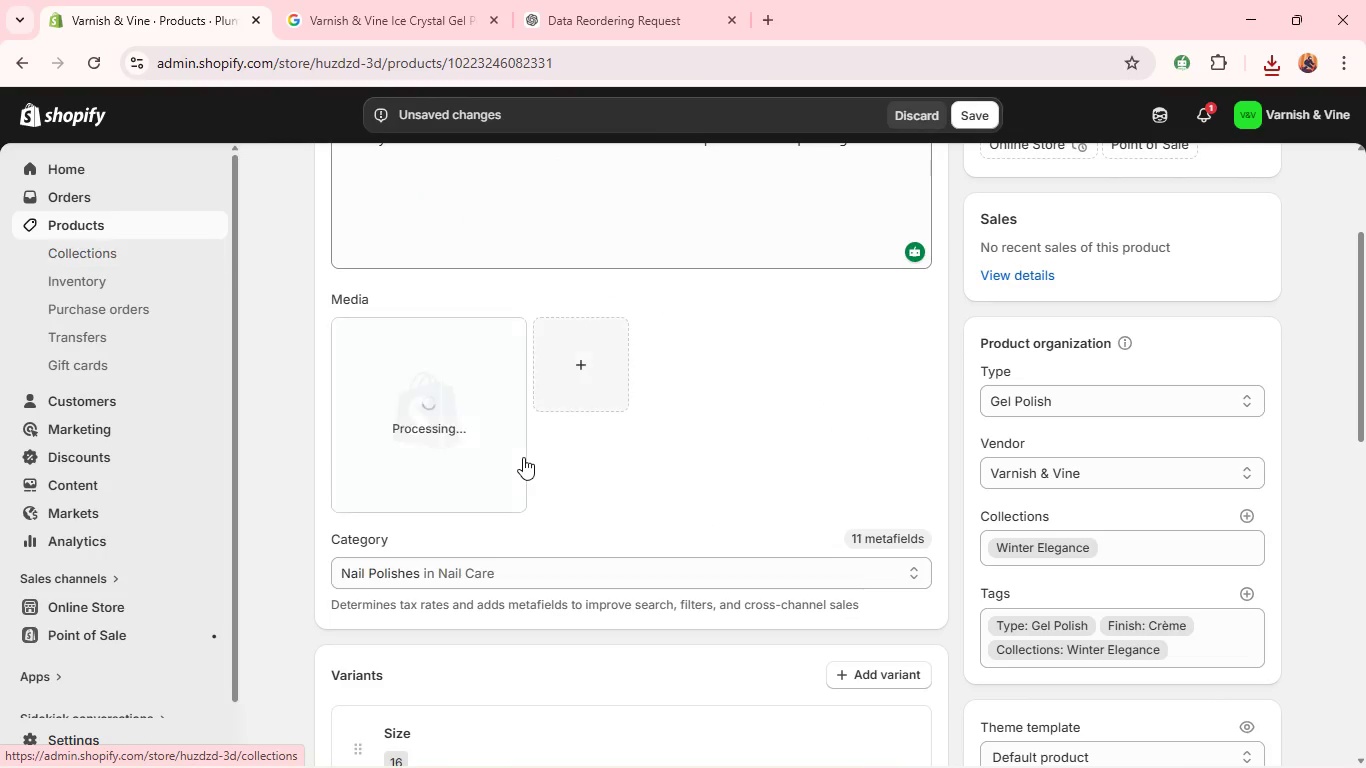 
wait(8.78)
 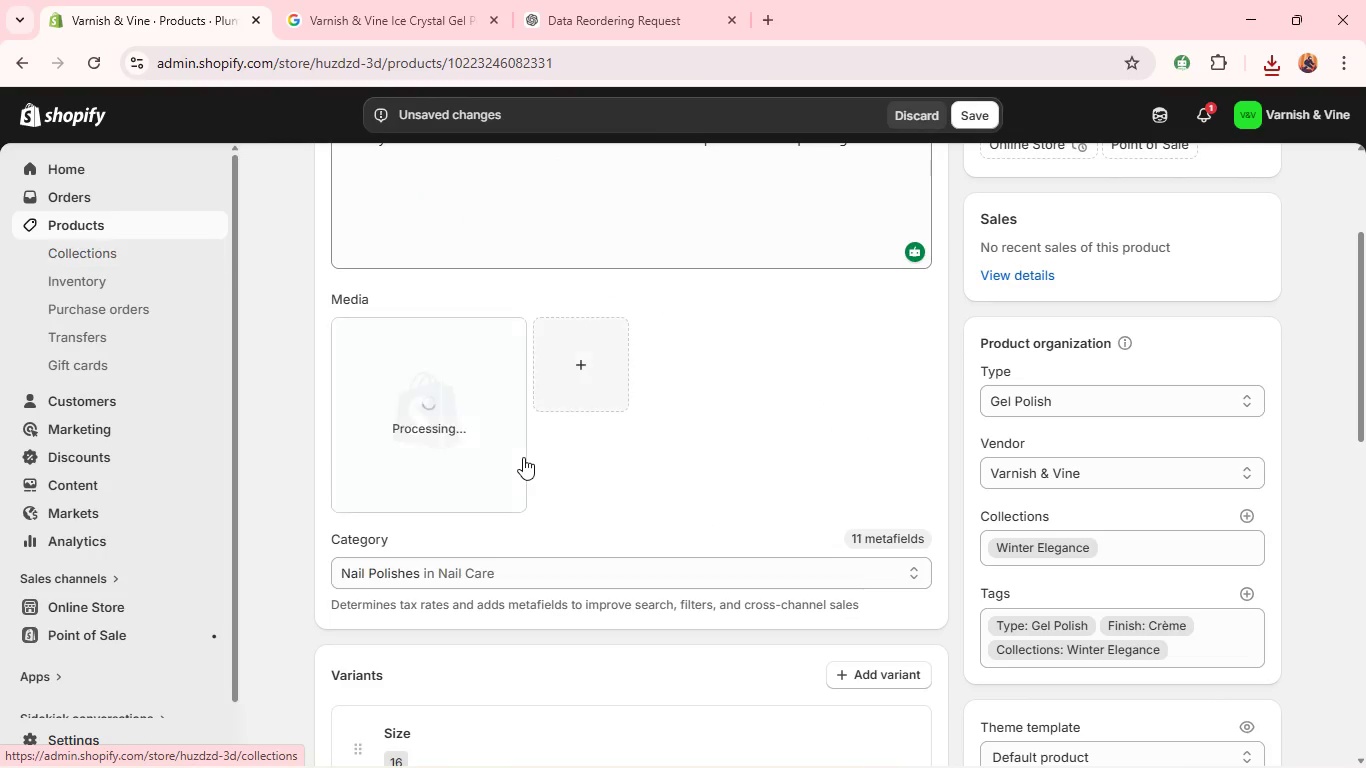 
left_click([443, 586])
 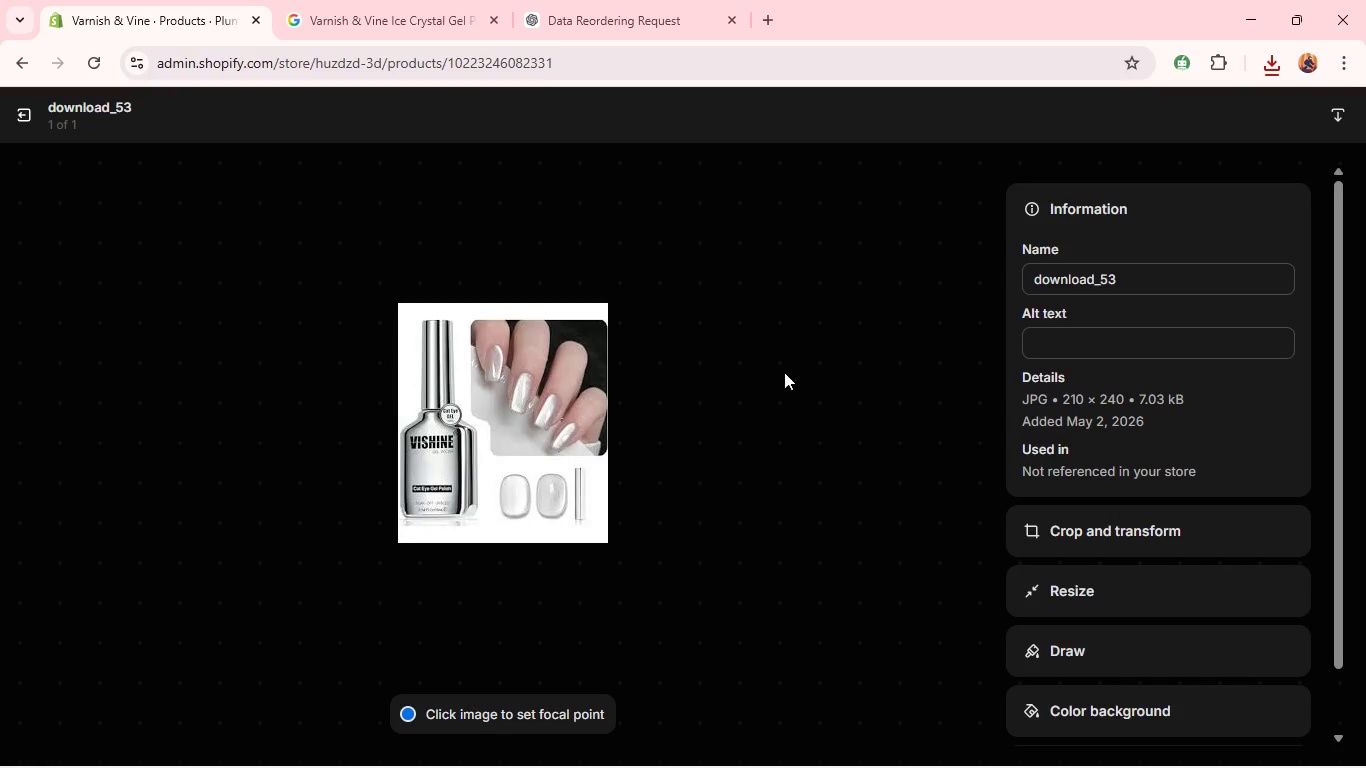 
wait(5.06)
 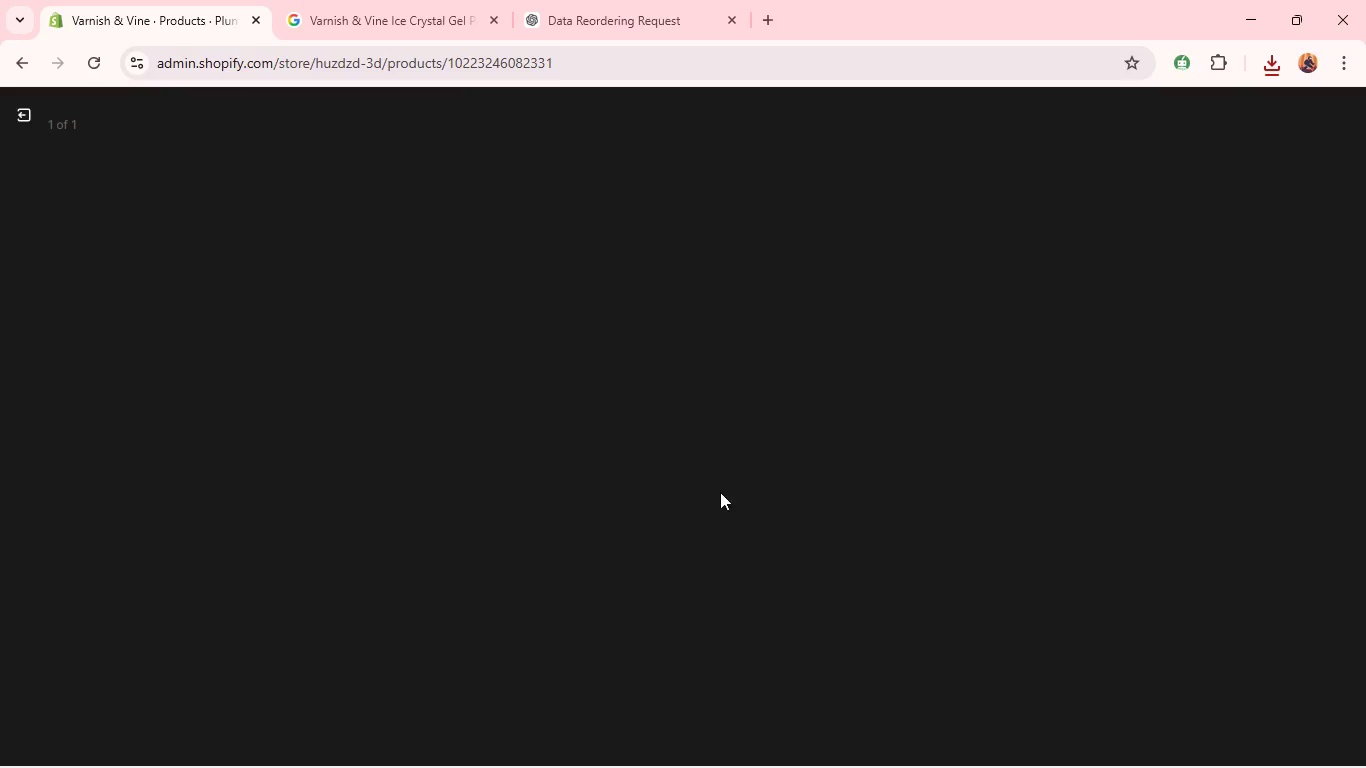 
left_click([1070, 350])
 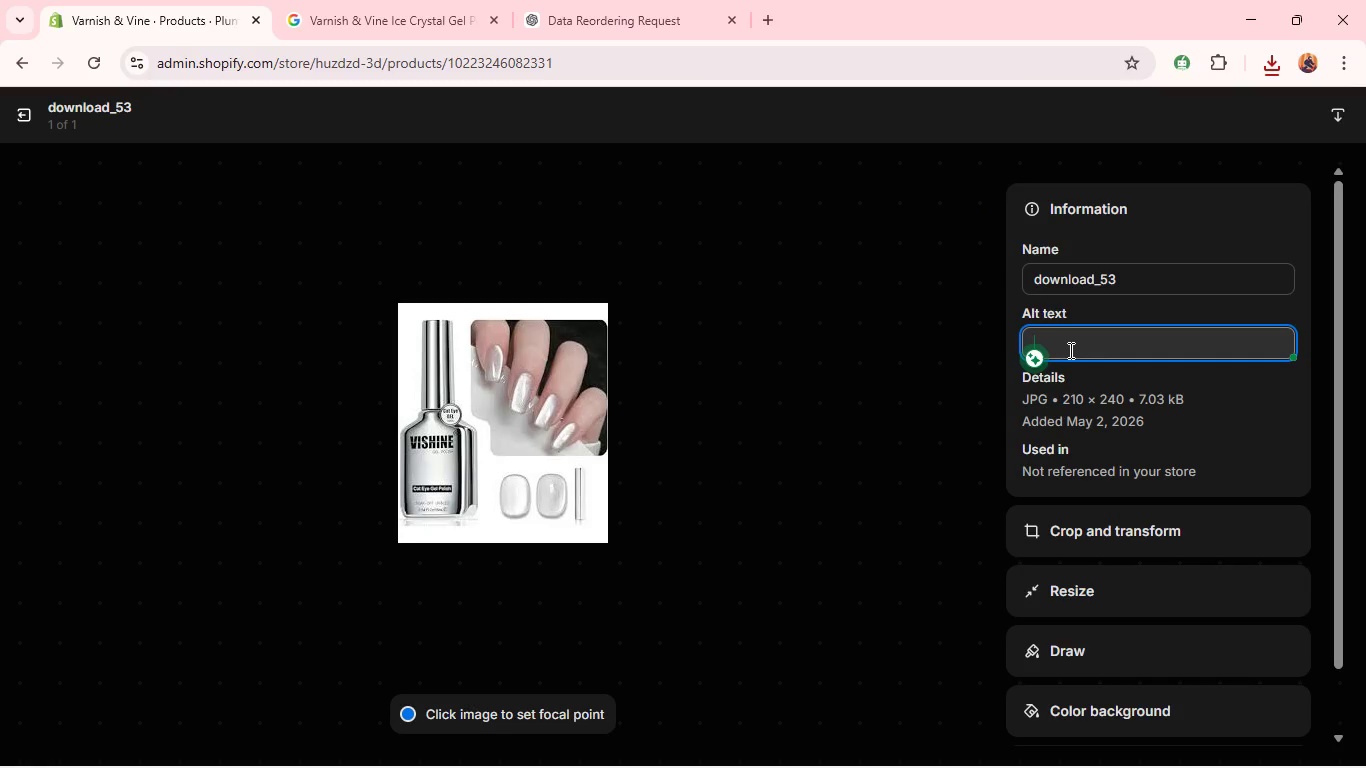 
wait(6.5)
 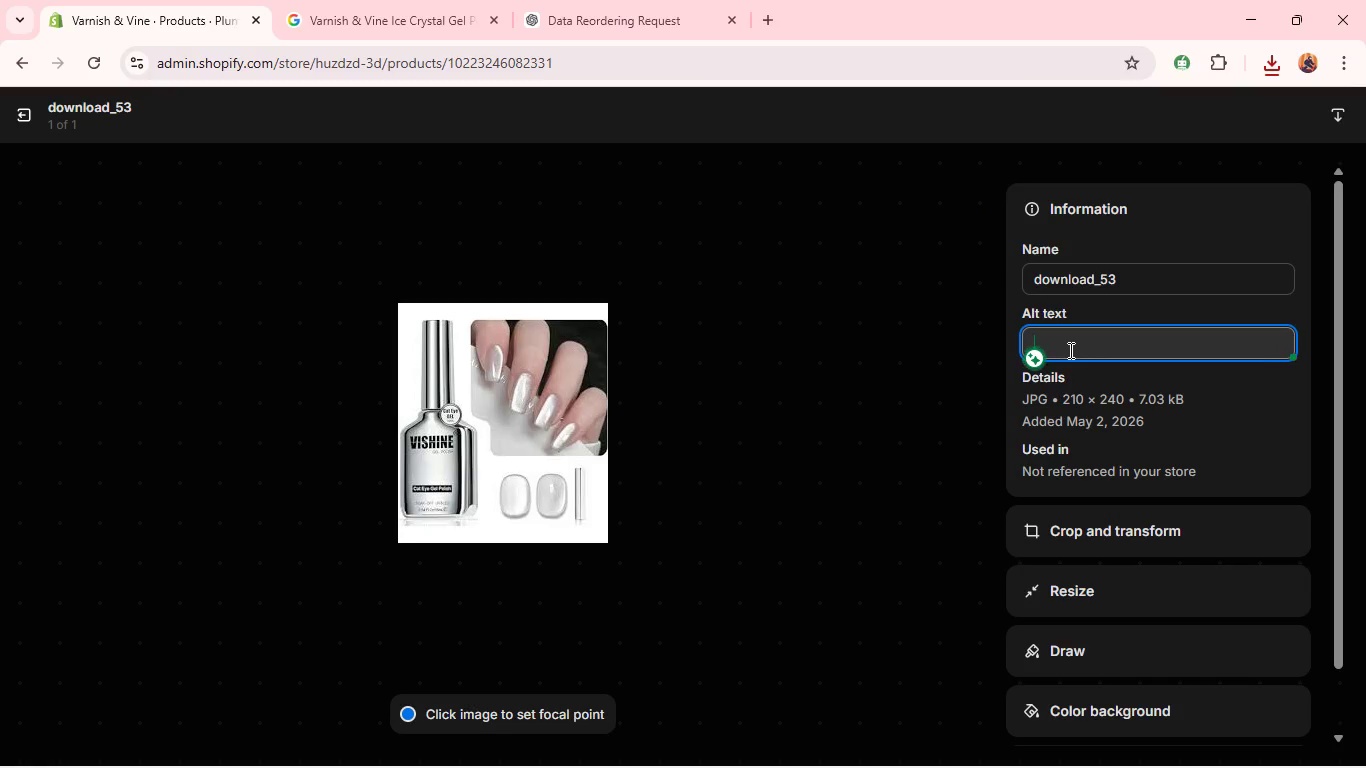 
type(Varnish & Vine Ice Crystal Polish - clear shimmer icy effect )
 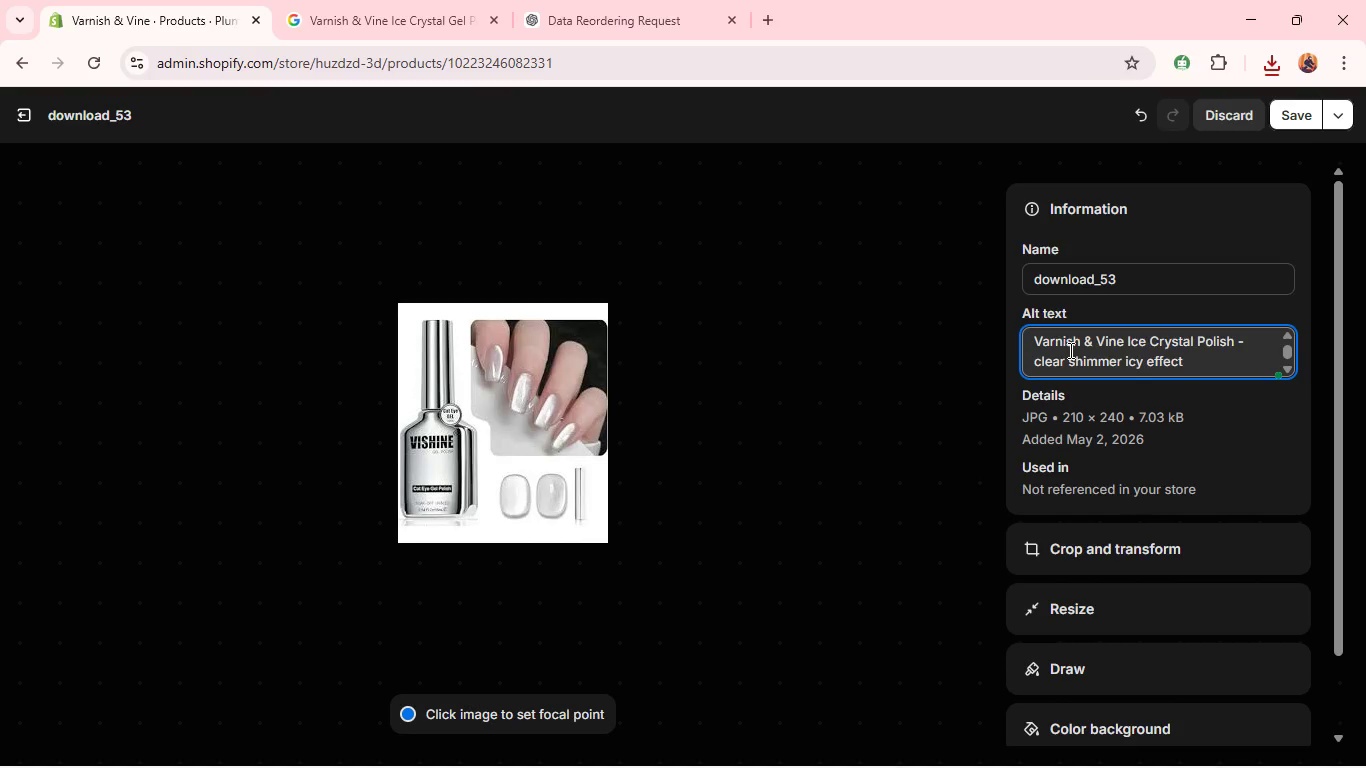 
left_click([1131, 359])
 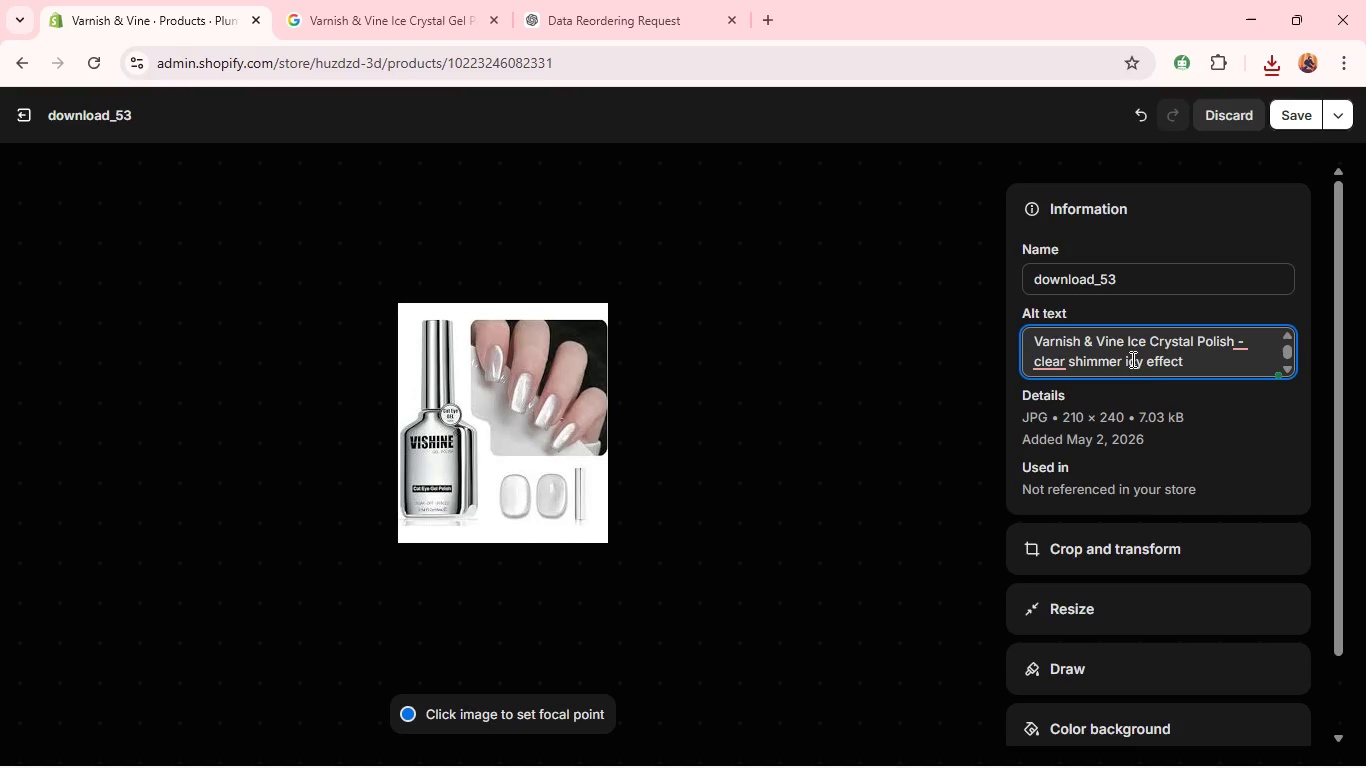 
key(Backspace)
 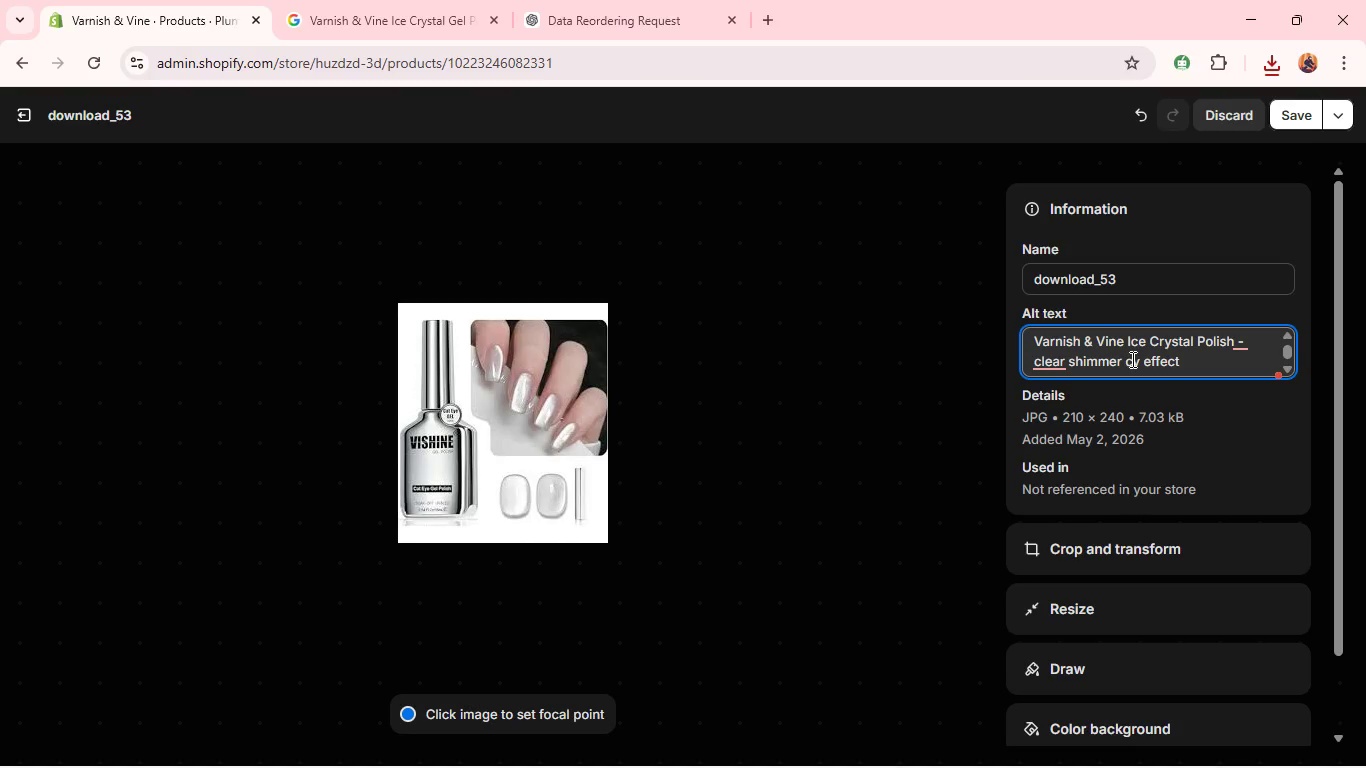 
key(I)
 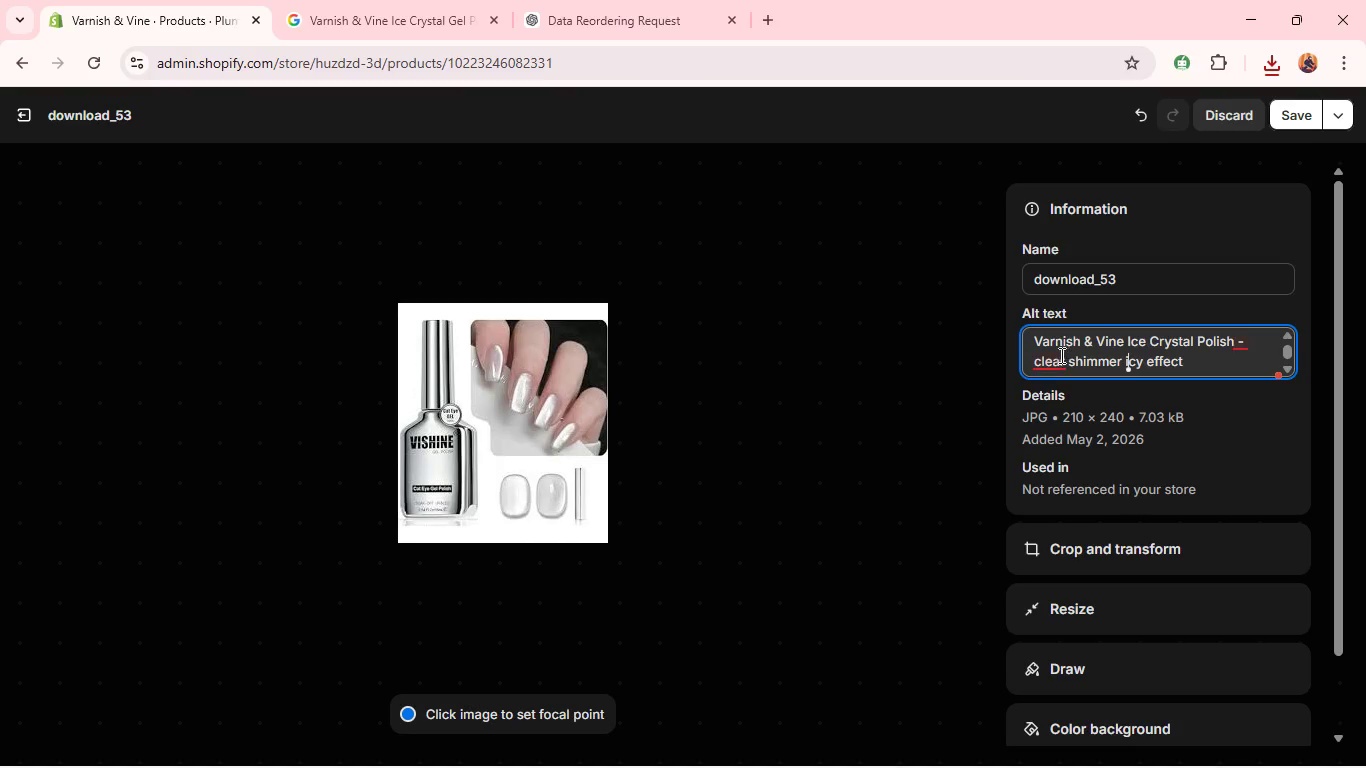 
left_click([1060, 356])
 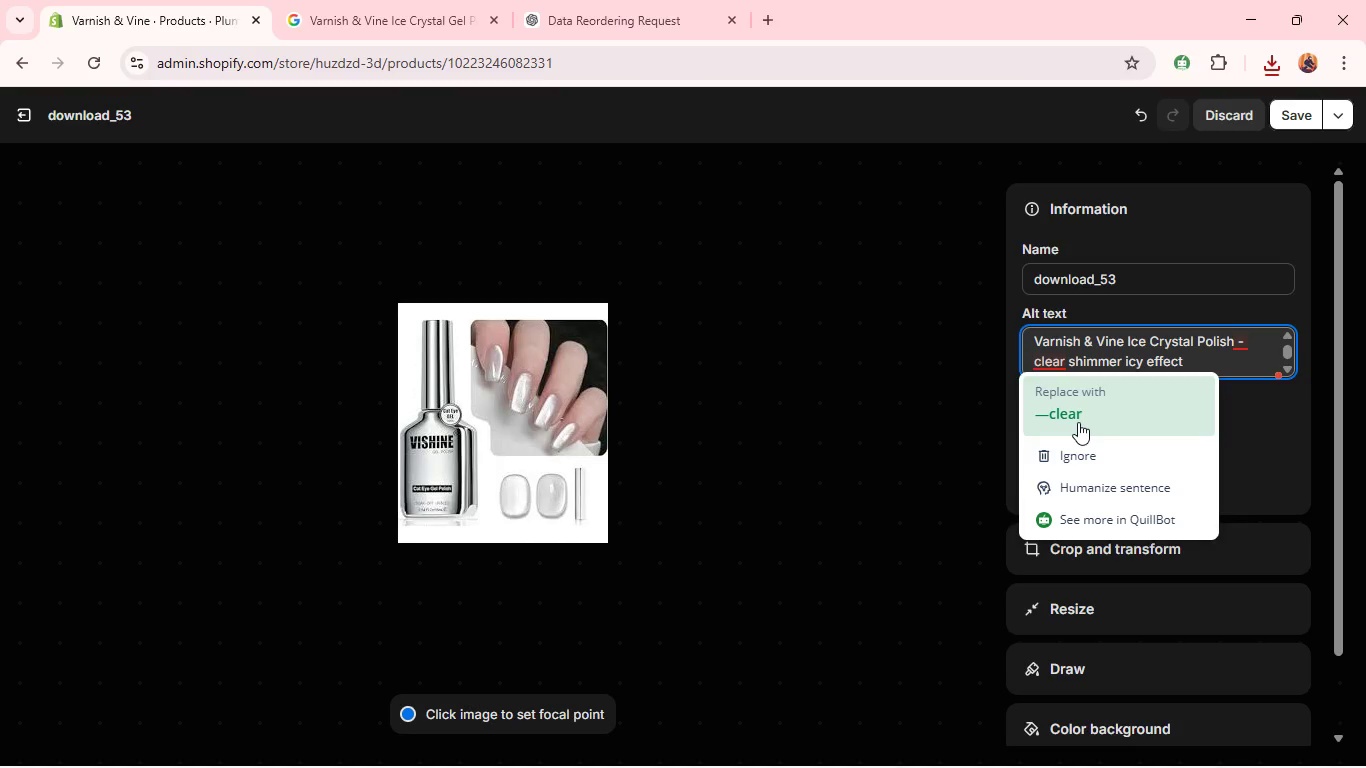 
left_click([1078, 422])
 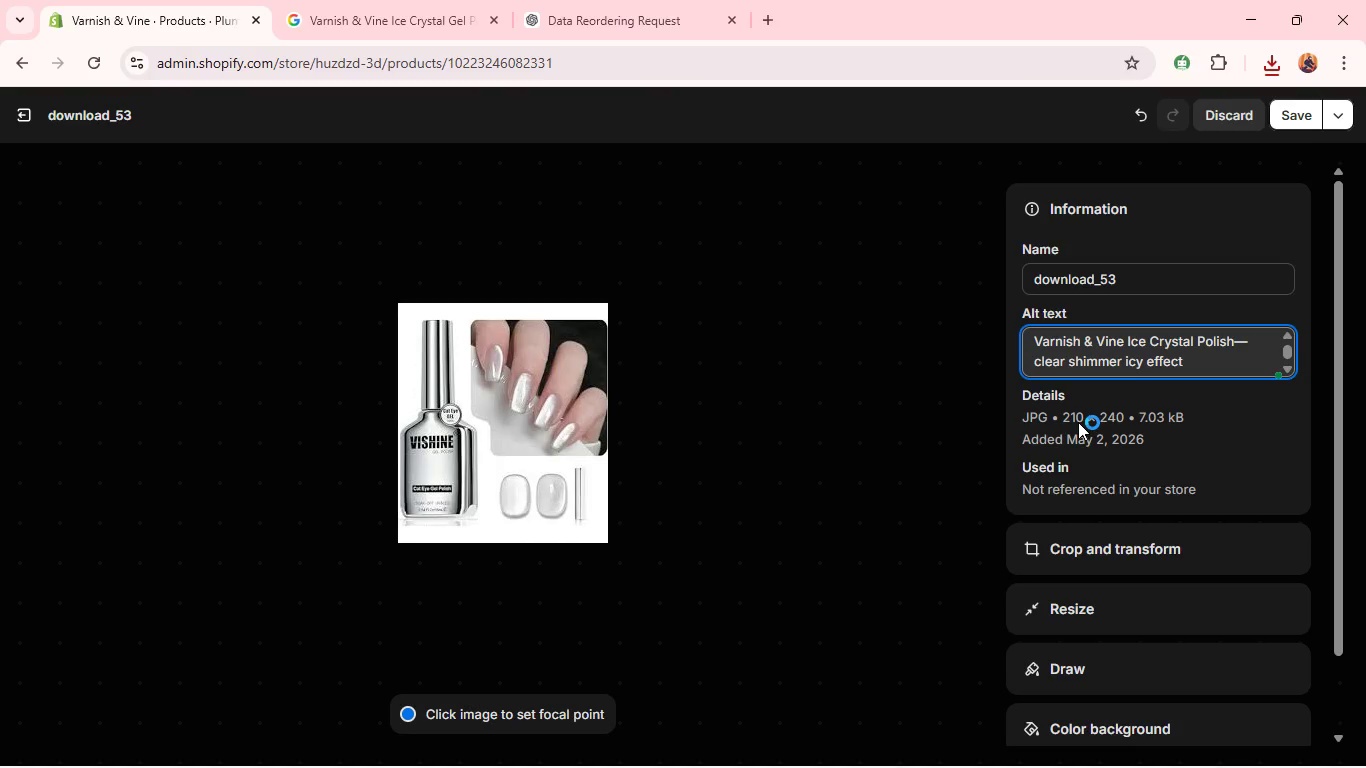 
key(Unknown)
 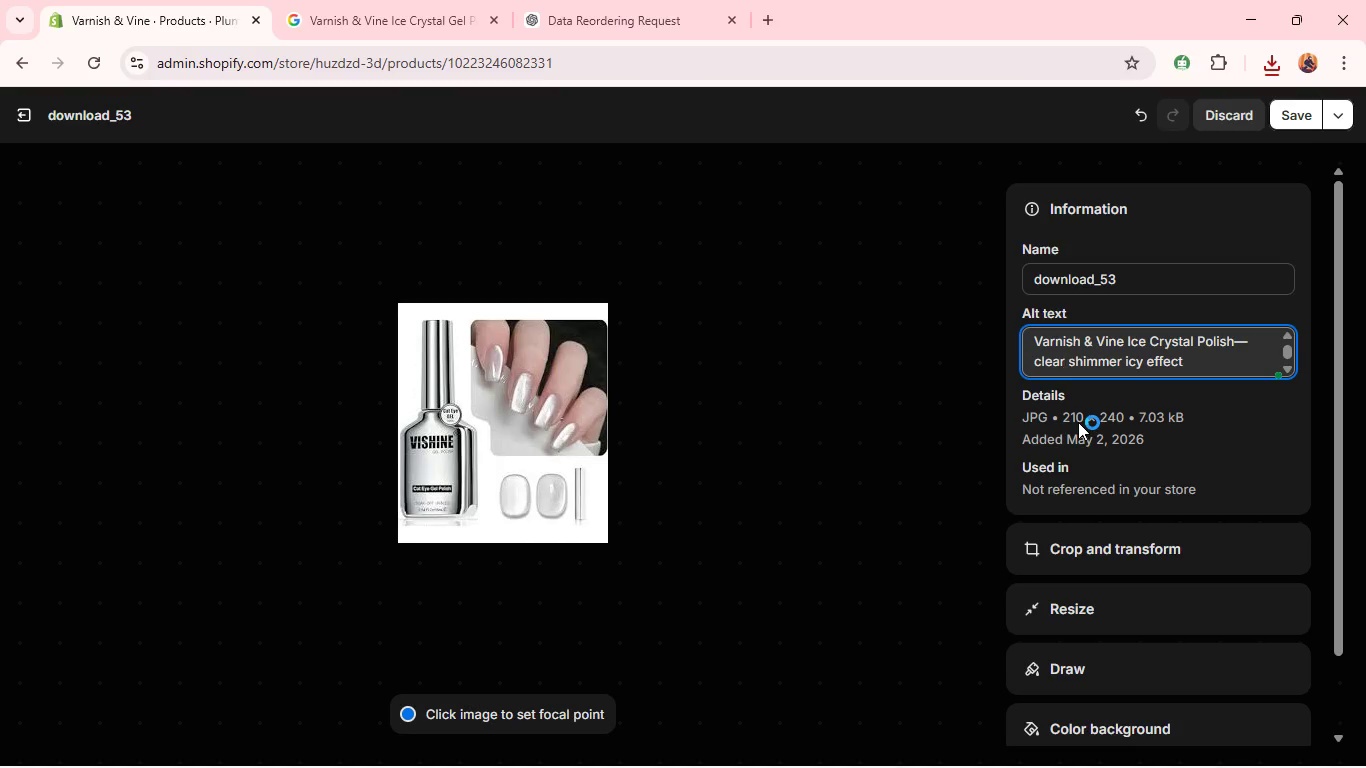 
key(Unknown)
 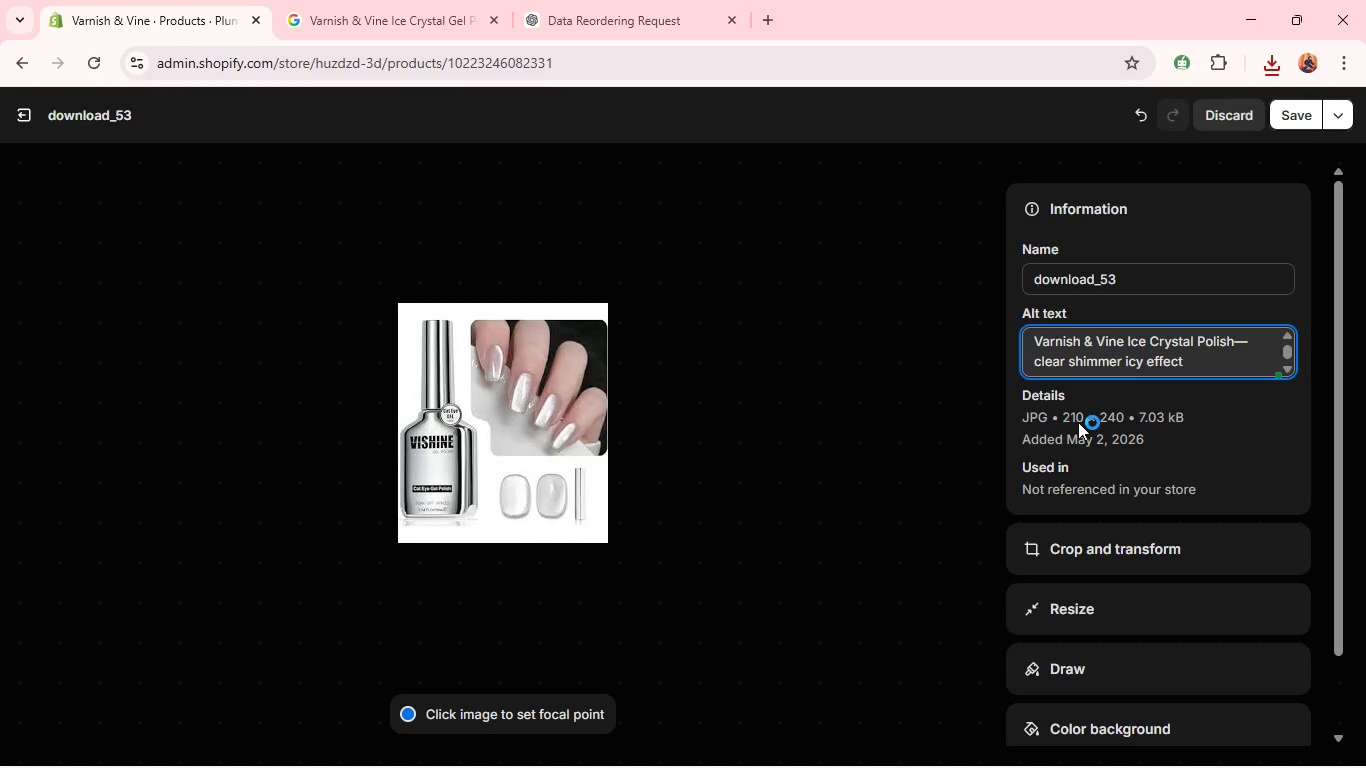 
key(Unknown)
 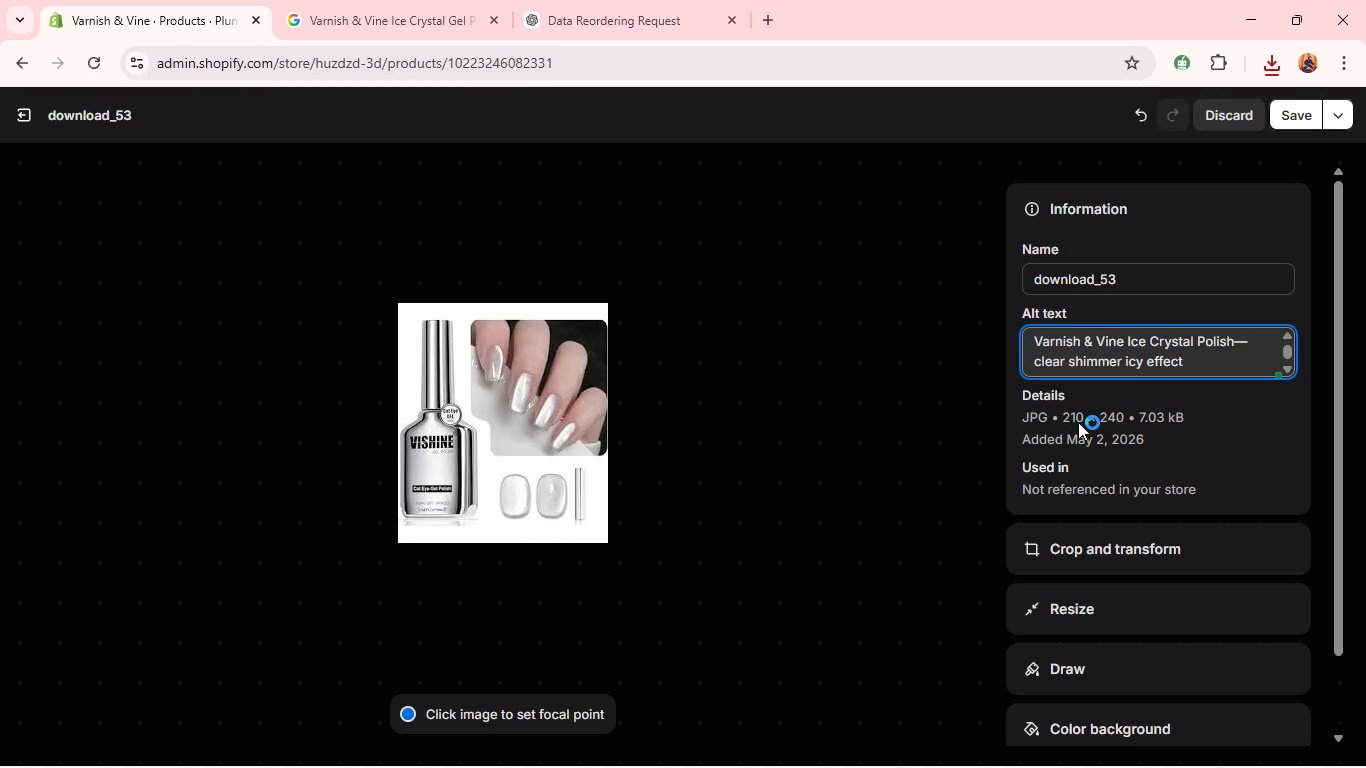 
key(Unknown)
 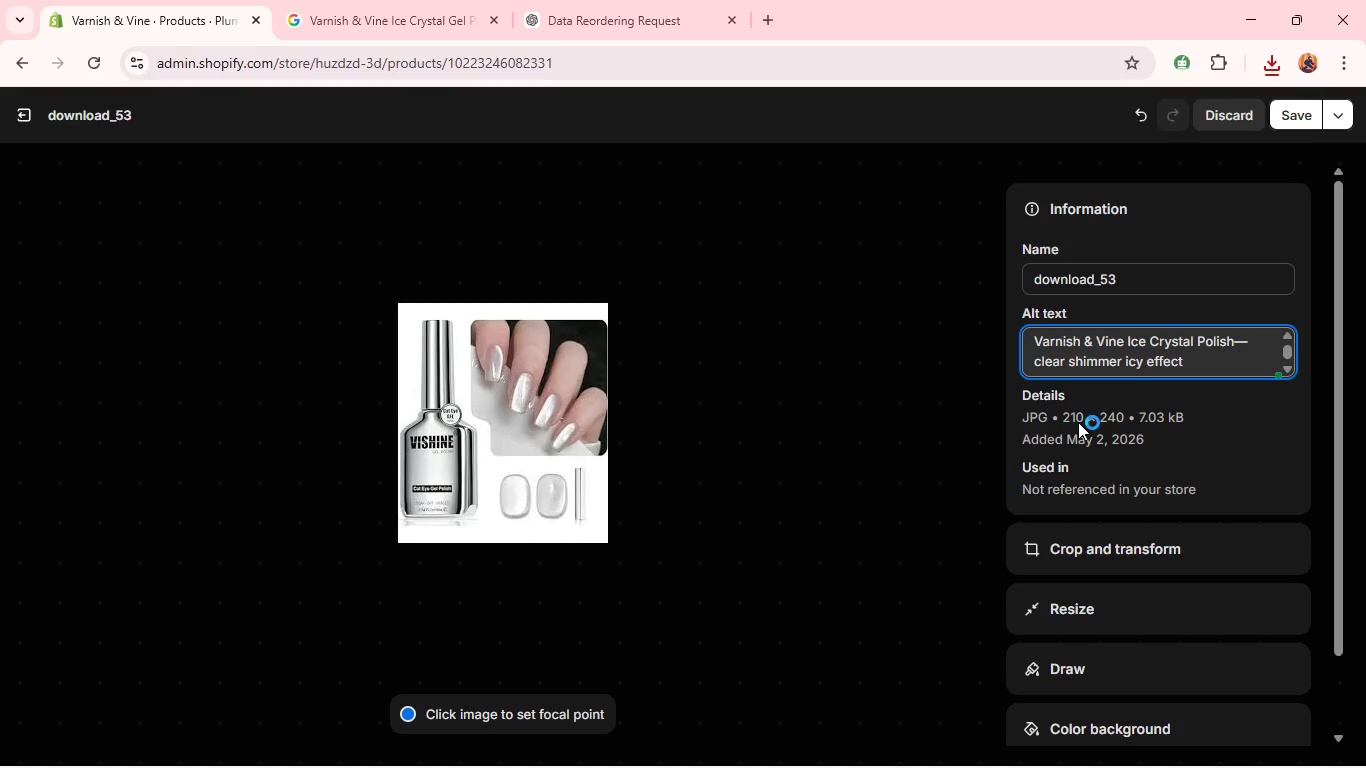 
left_click([1106, 545])
 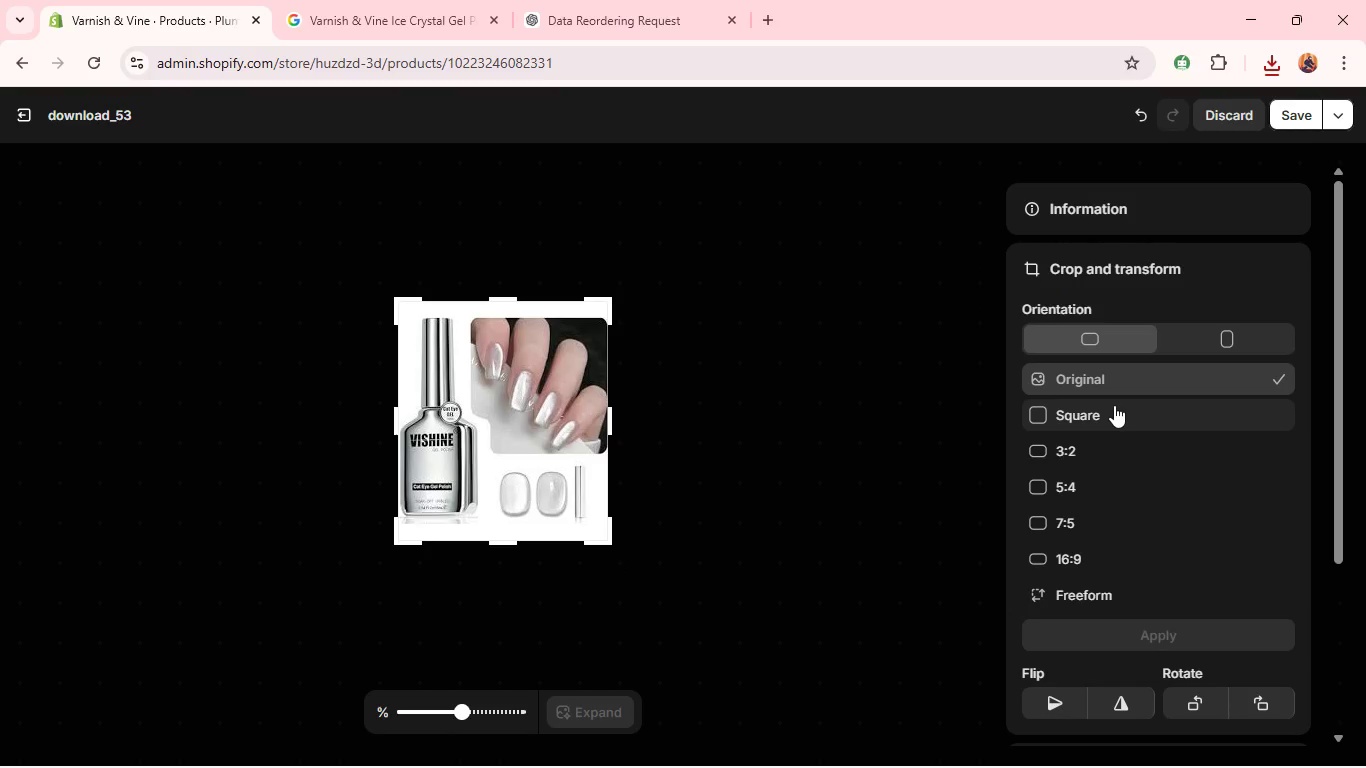 
left_click([1114, 405])
 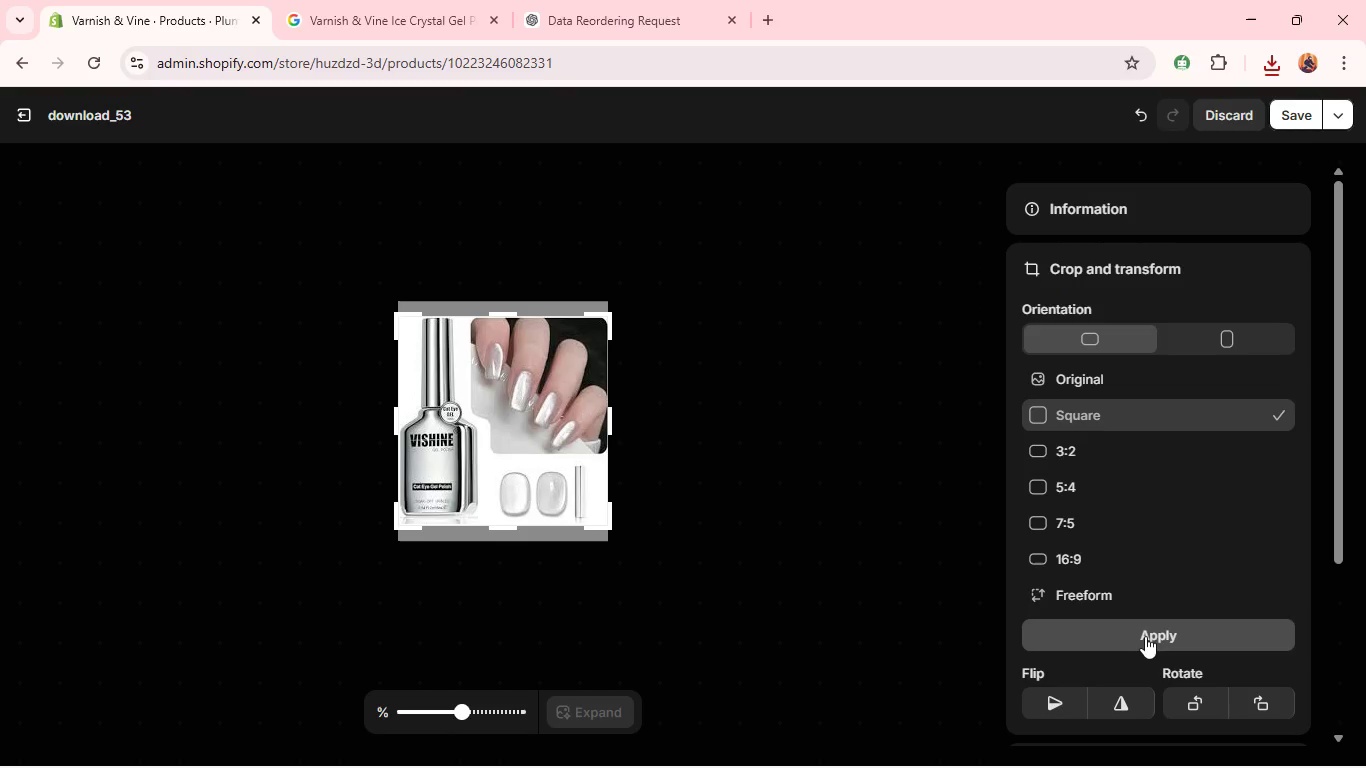 
left_click([1140, 633])
 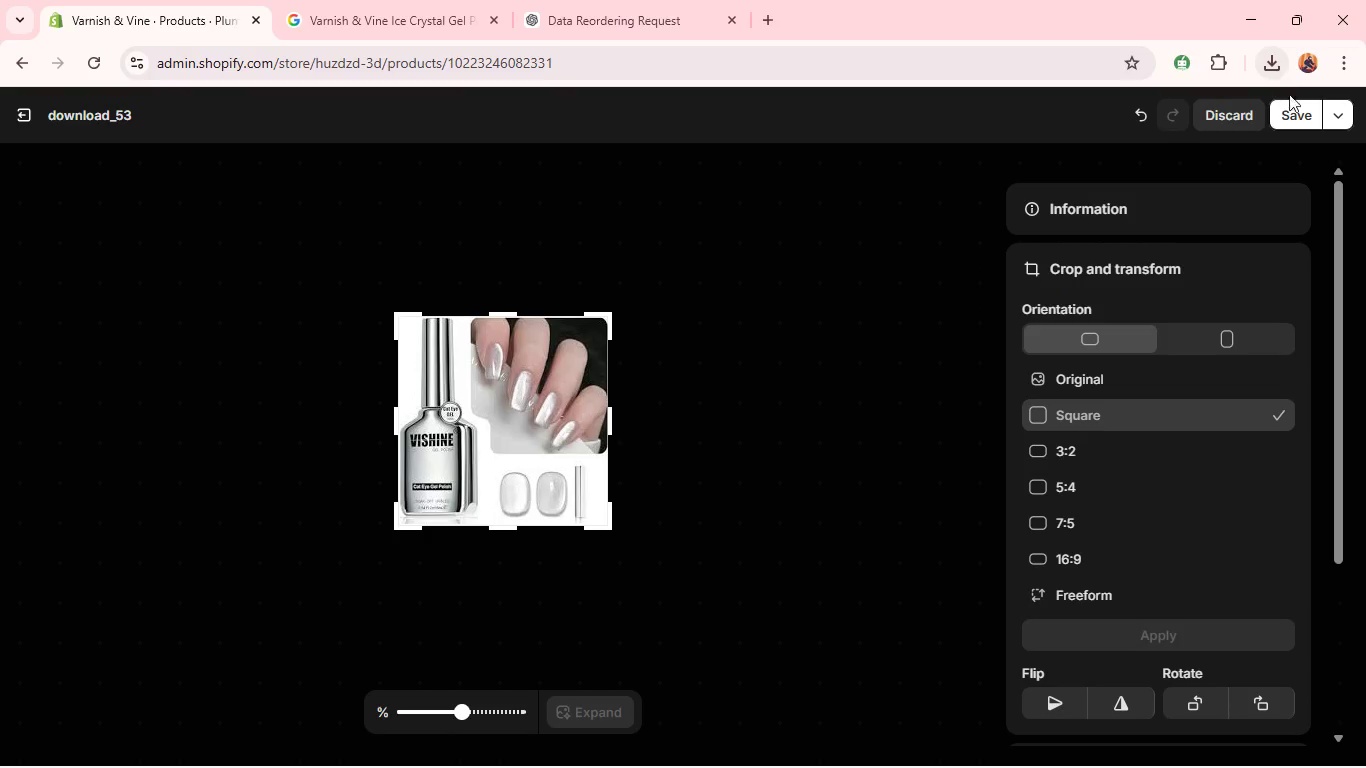 
left_click([1294, 111])
 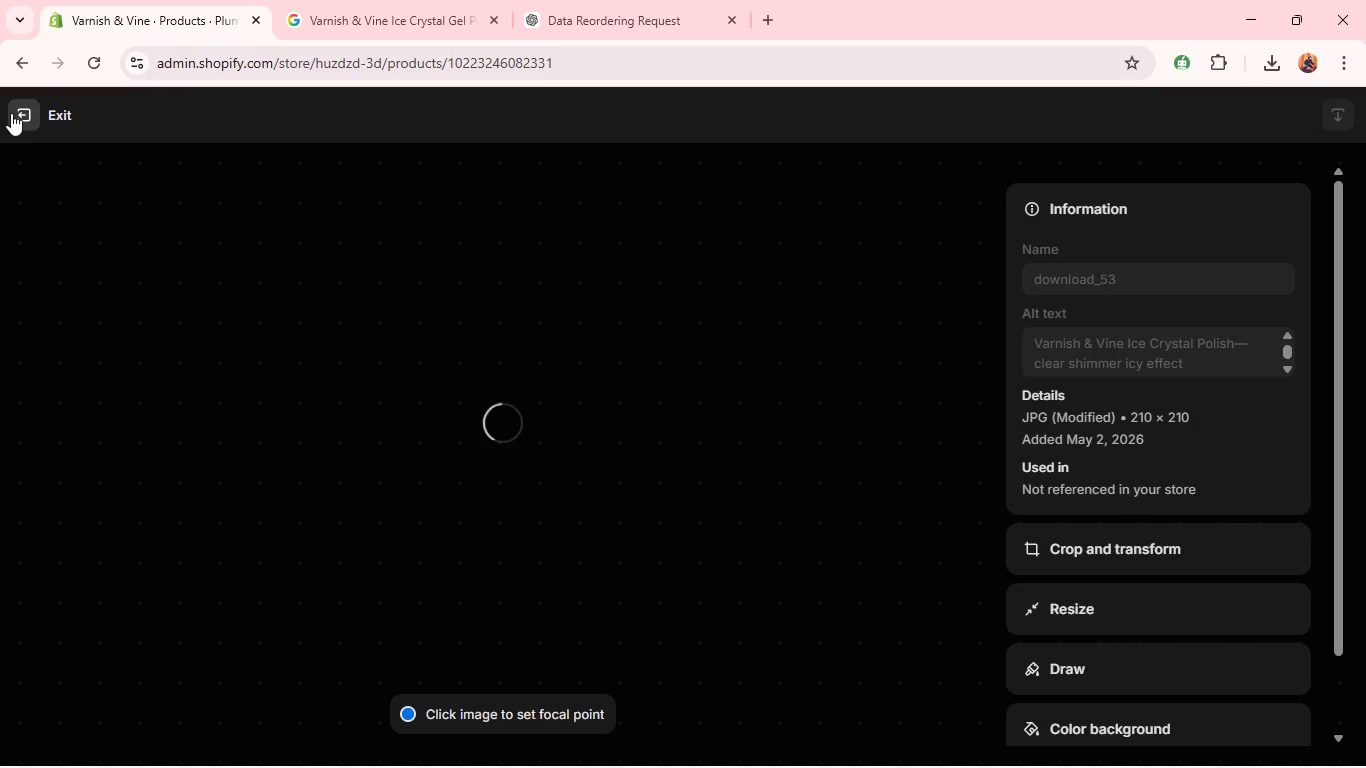 
wait(8.61)
 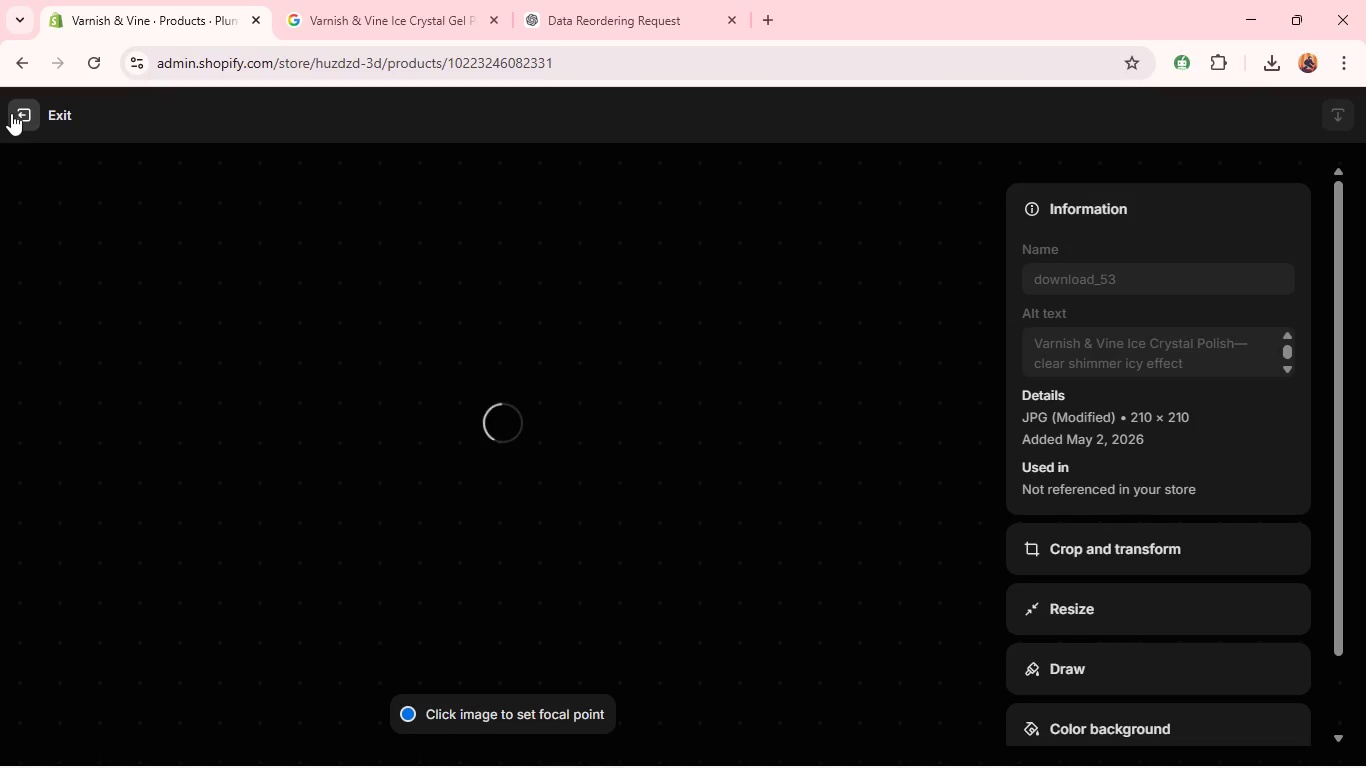 
left_click([29, 114])
 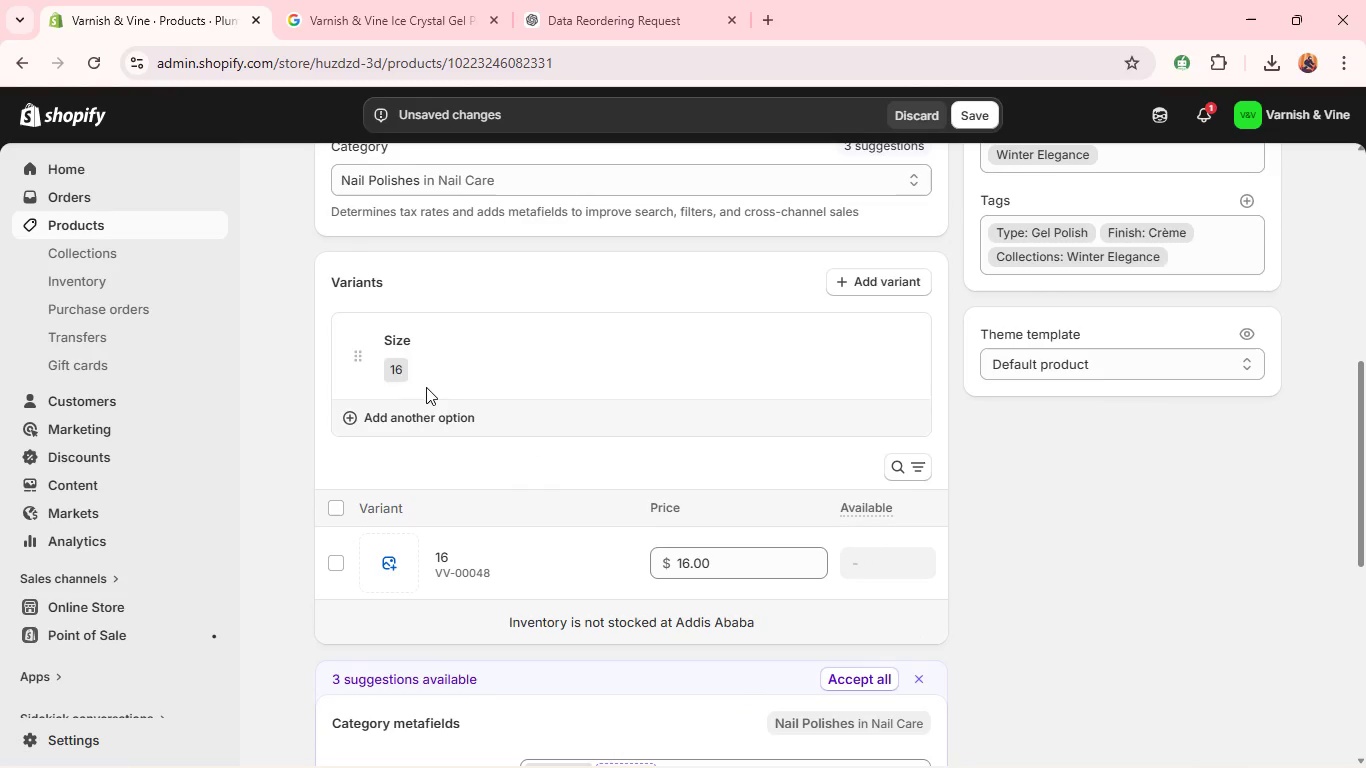 
wait(5.55)
 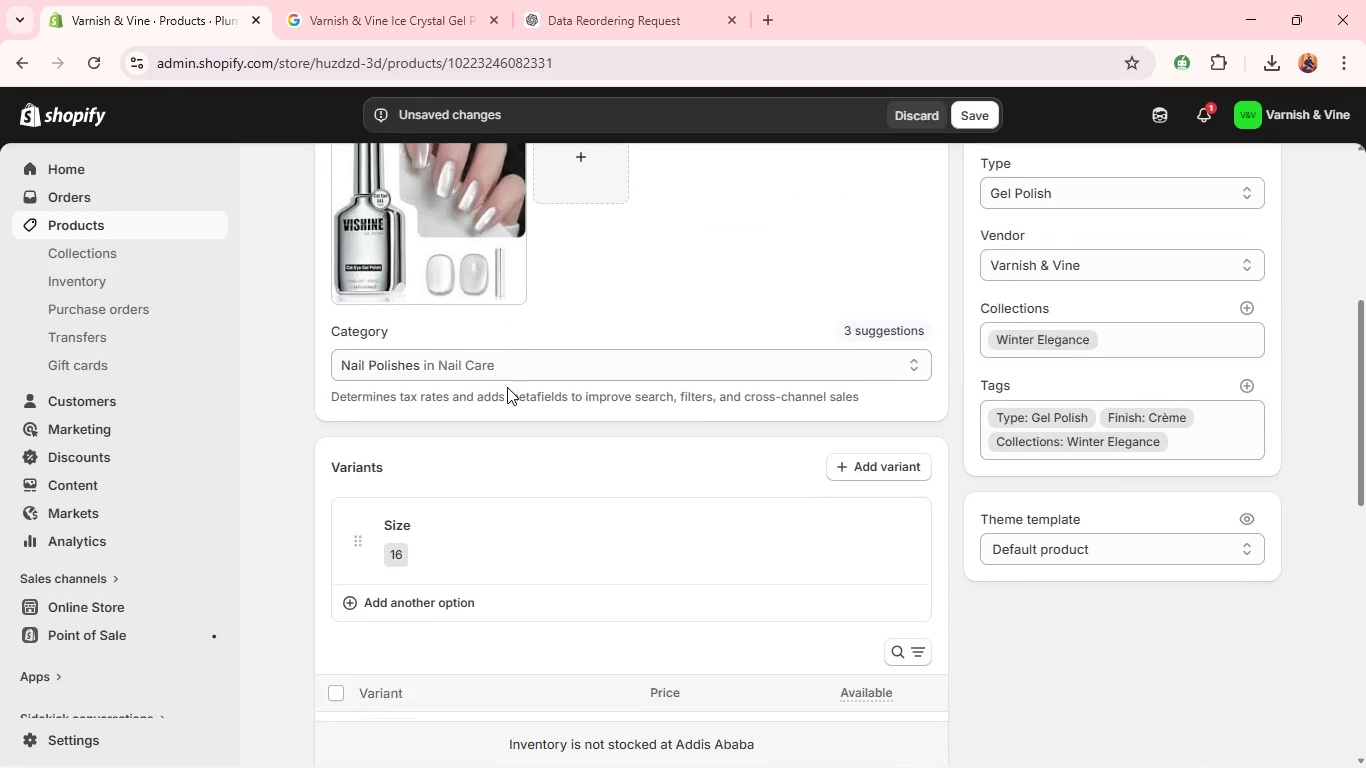 
left_click([395, 368])
 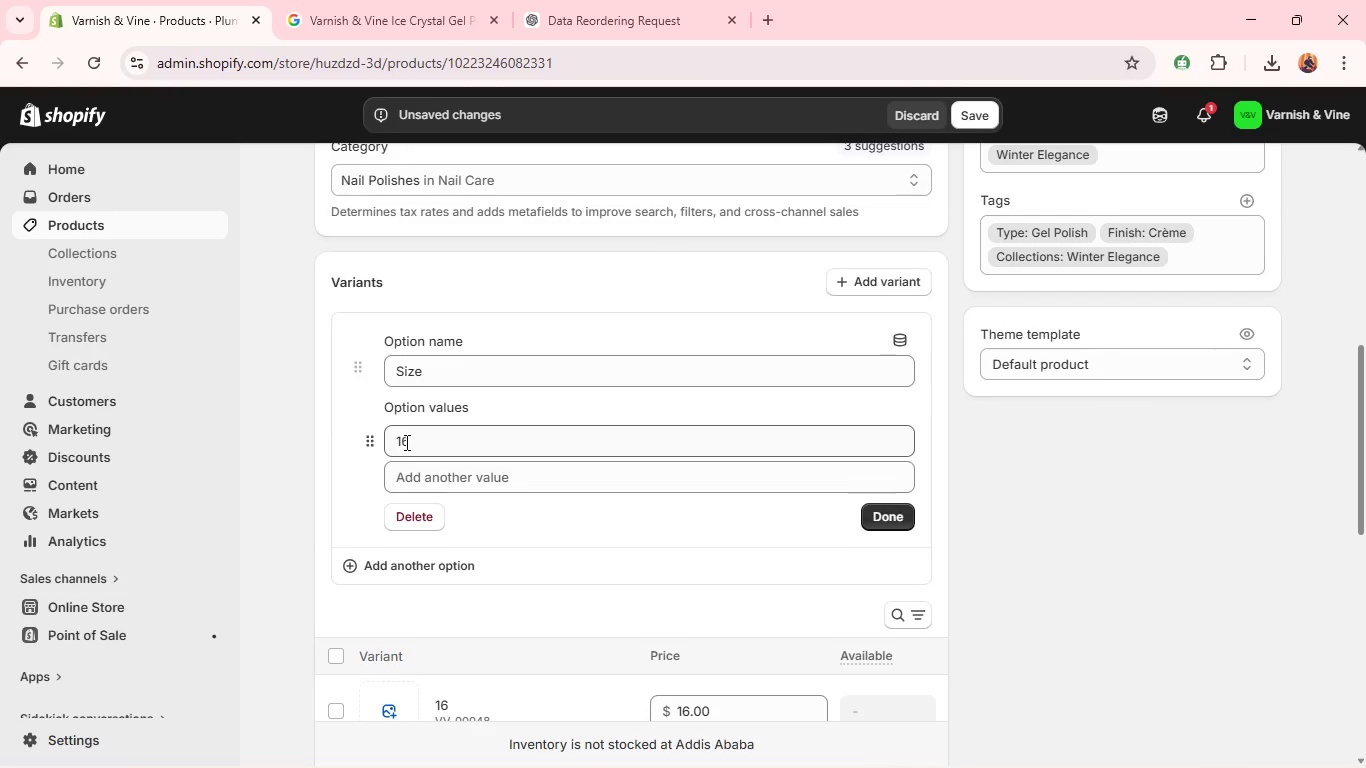 
double_click([405, 442])
 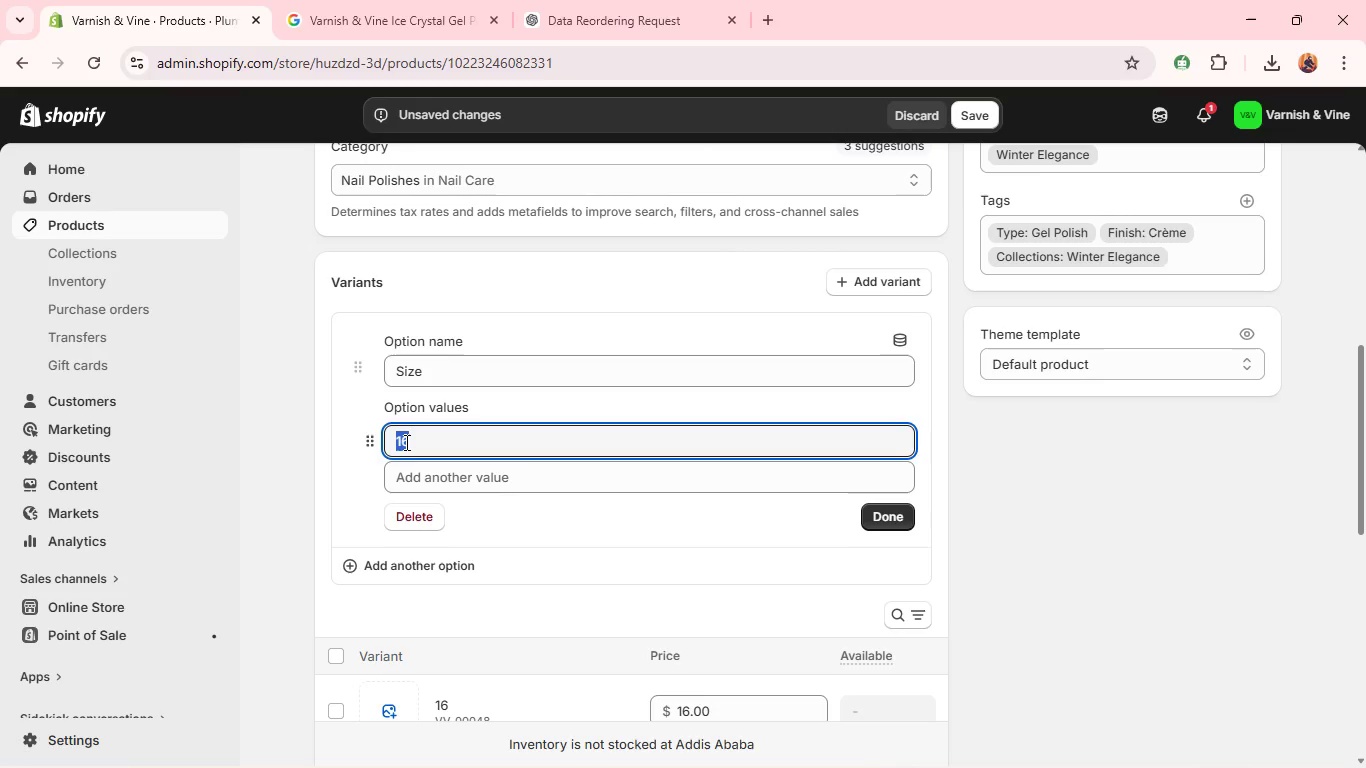 
type(15ml)
 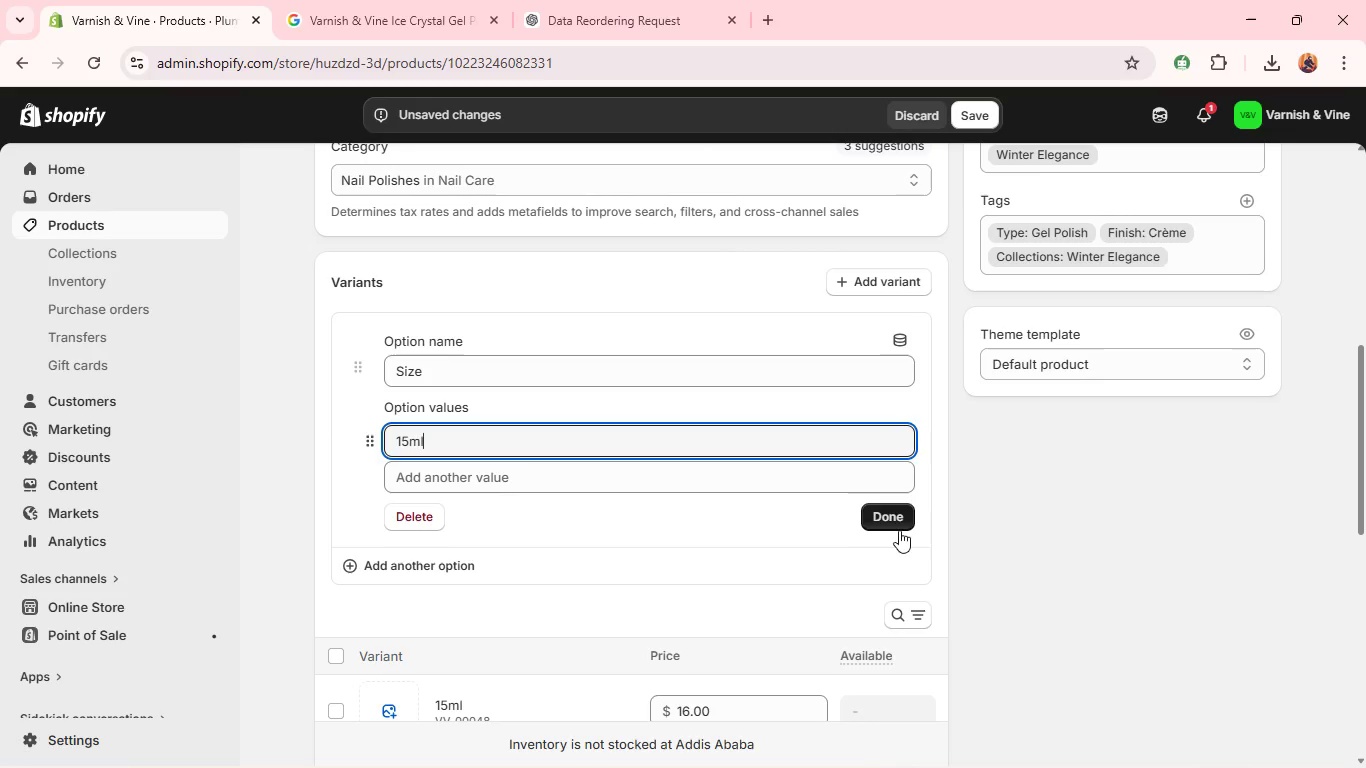 
left_click([898, 528])
 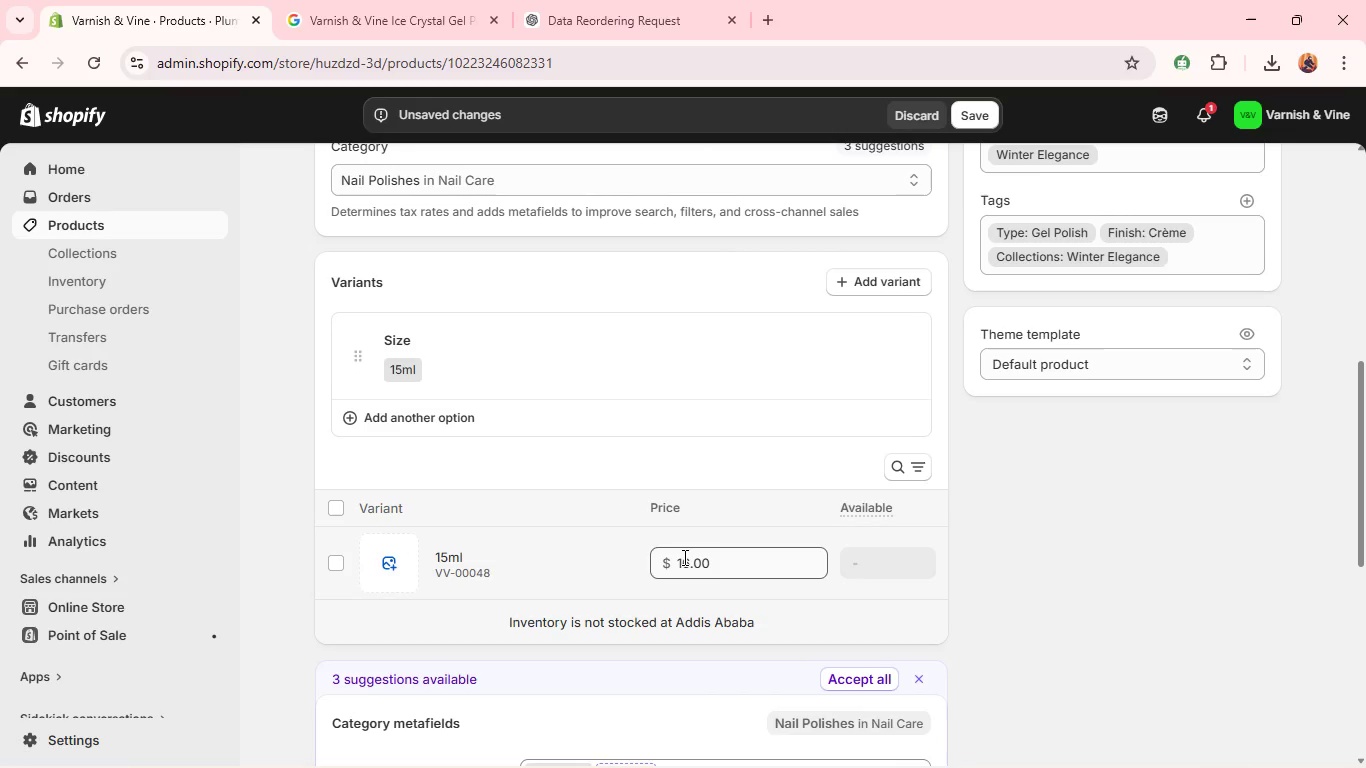 
double_click([683, 557])
 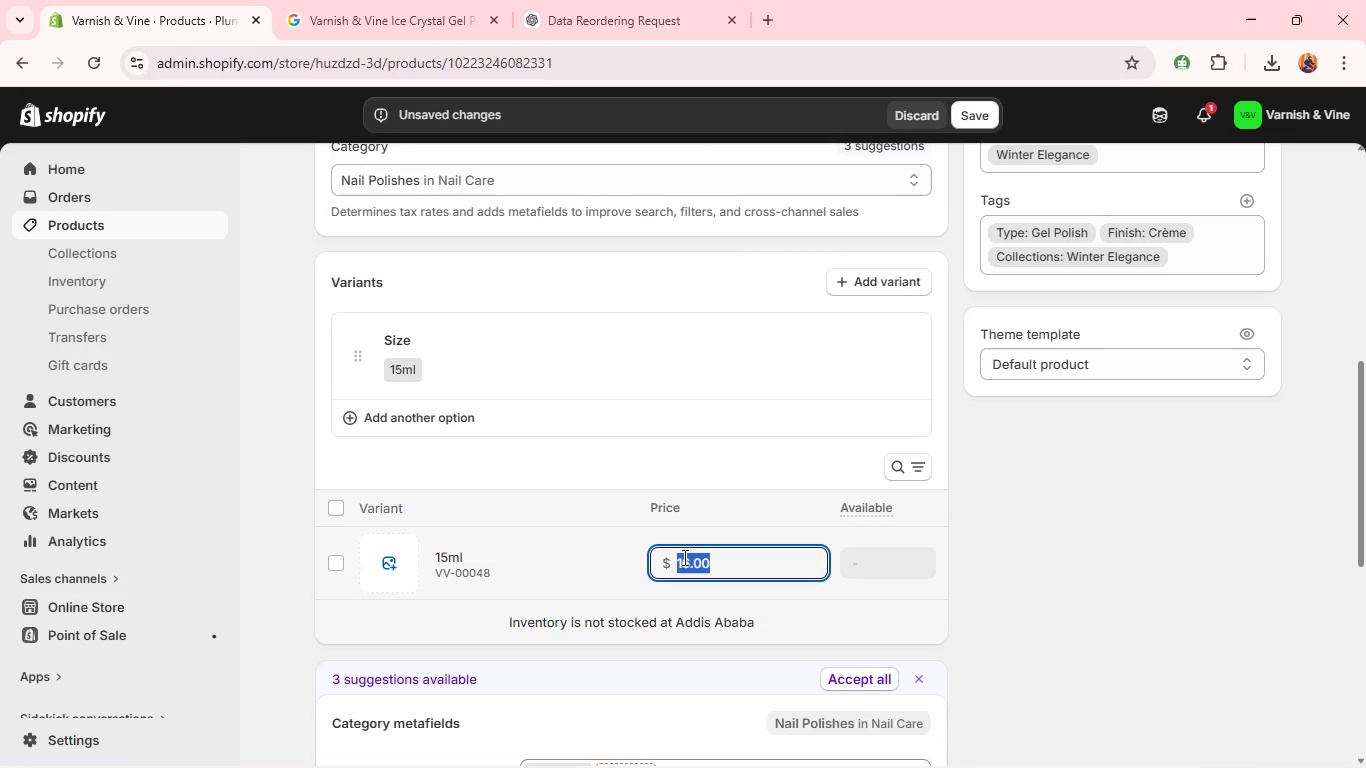 
triple_click([683, 557])
 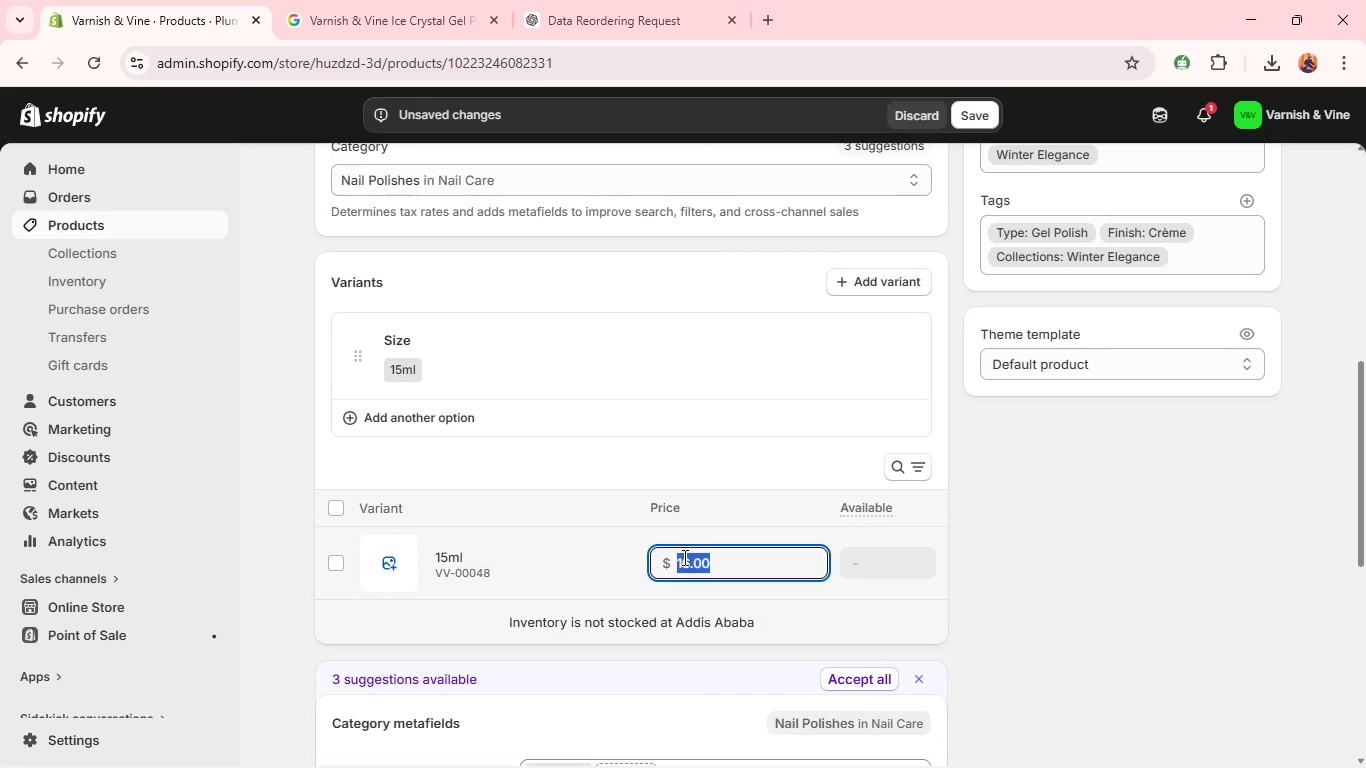 
type(28)
 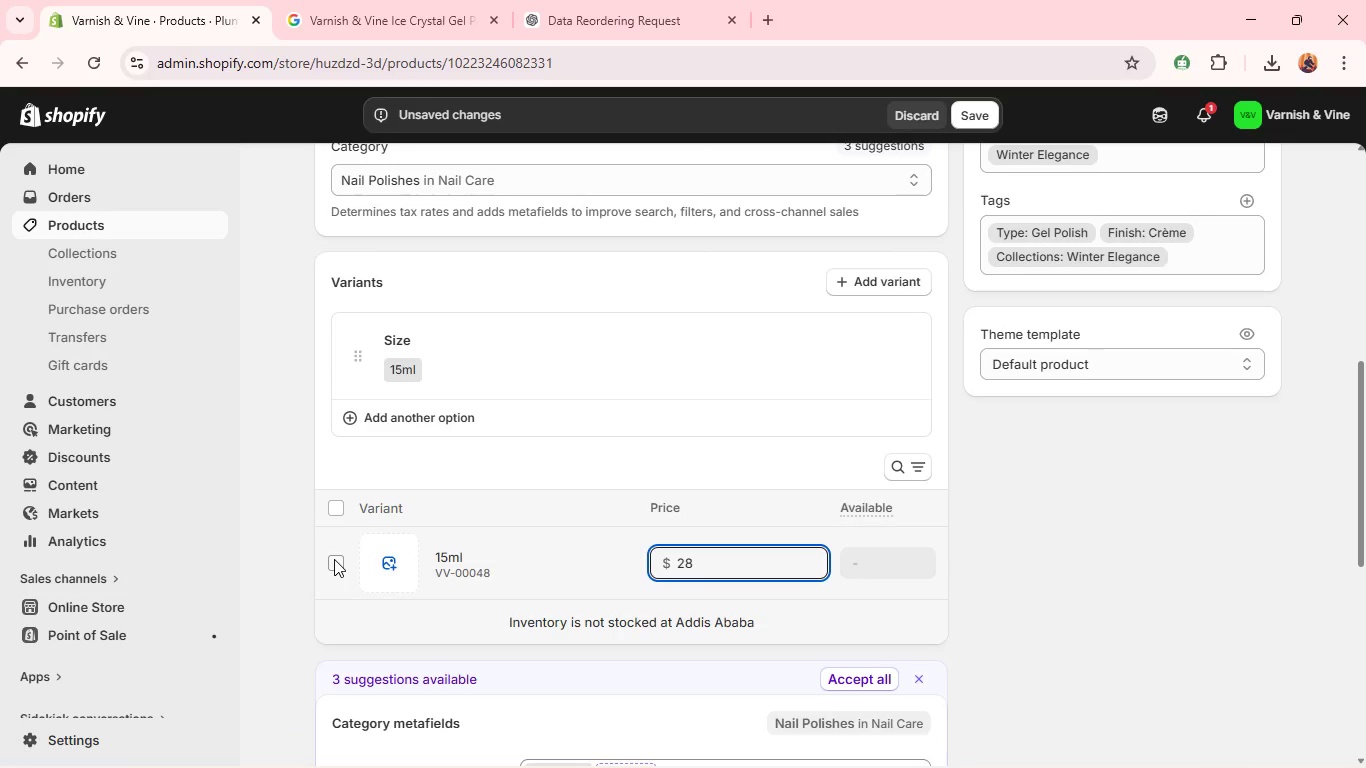 
double_click([334, 559])
 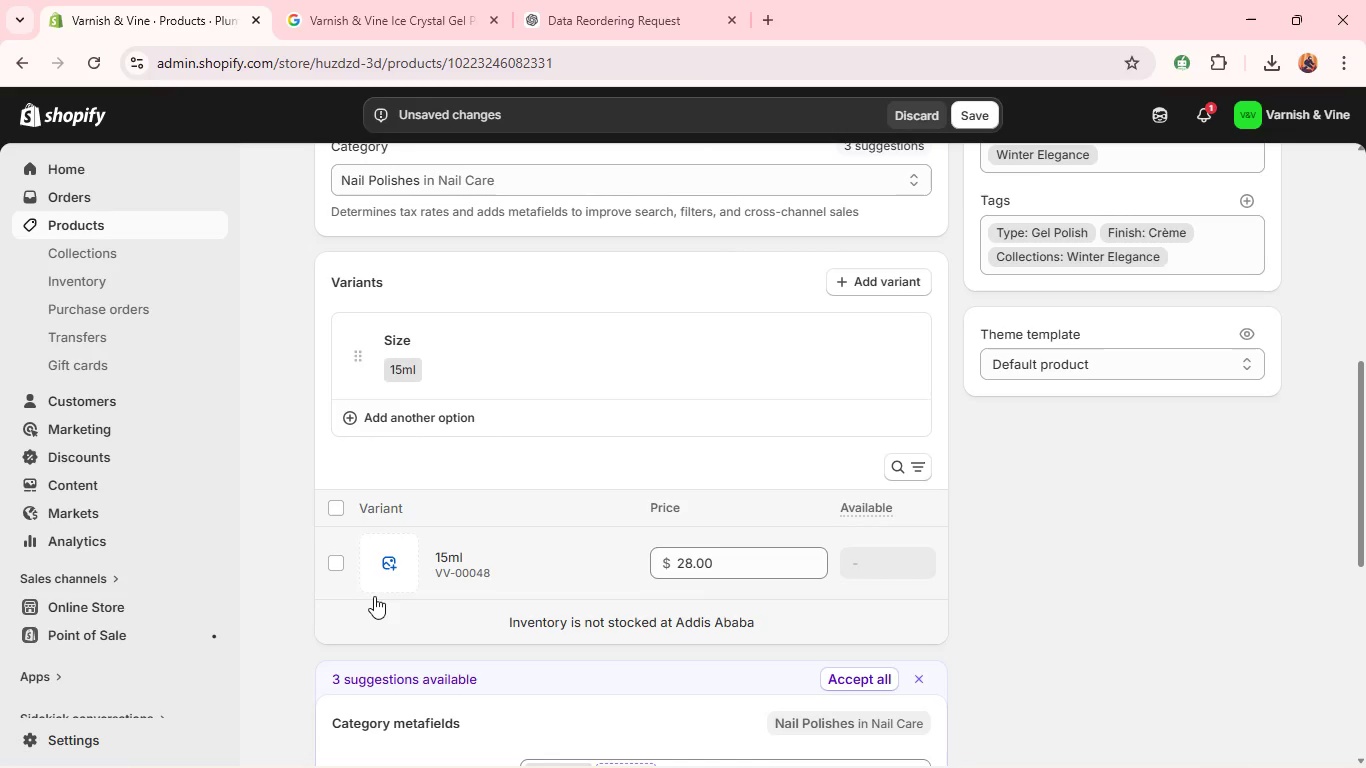 
left_click([340, 565])
 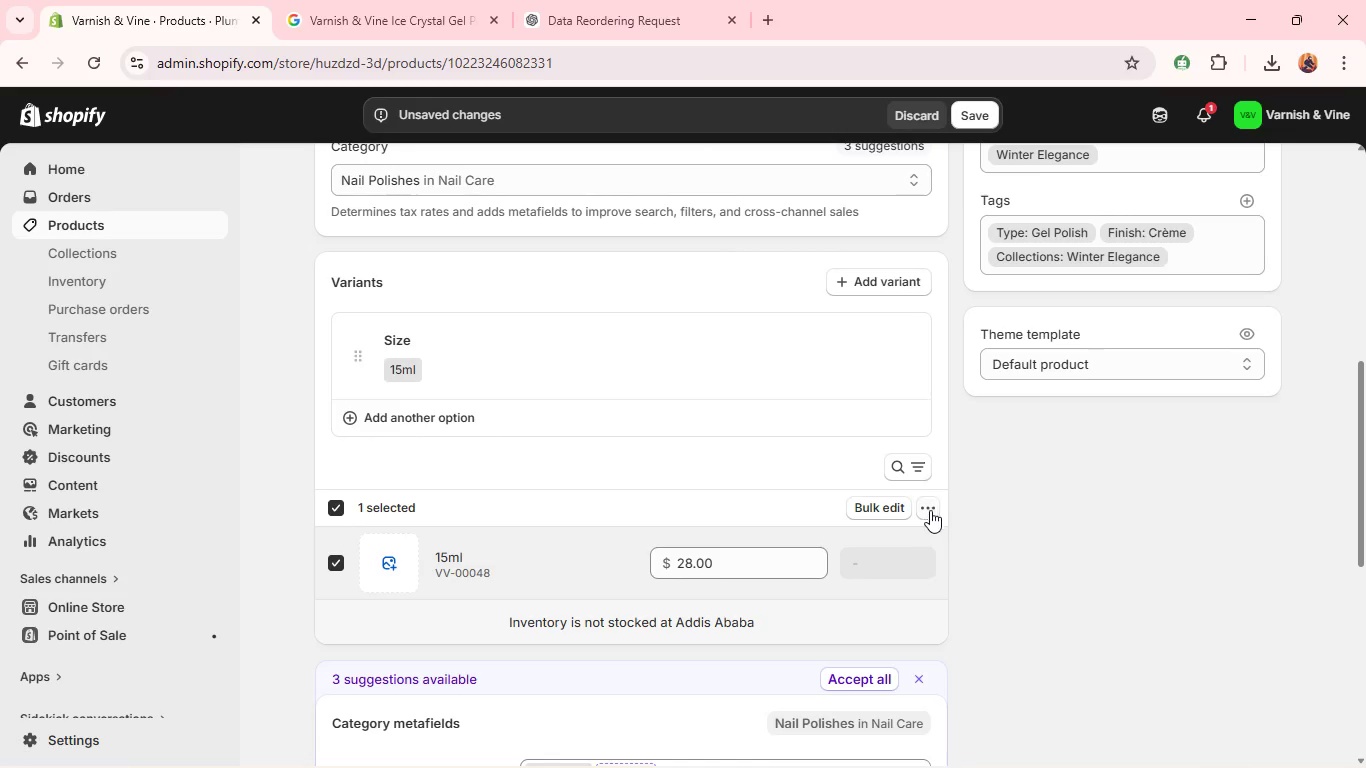 
left_click([928, 512])
 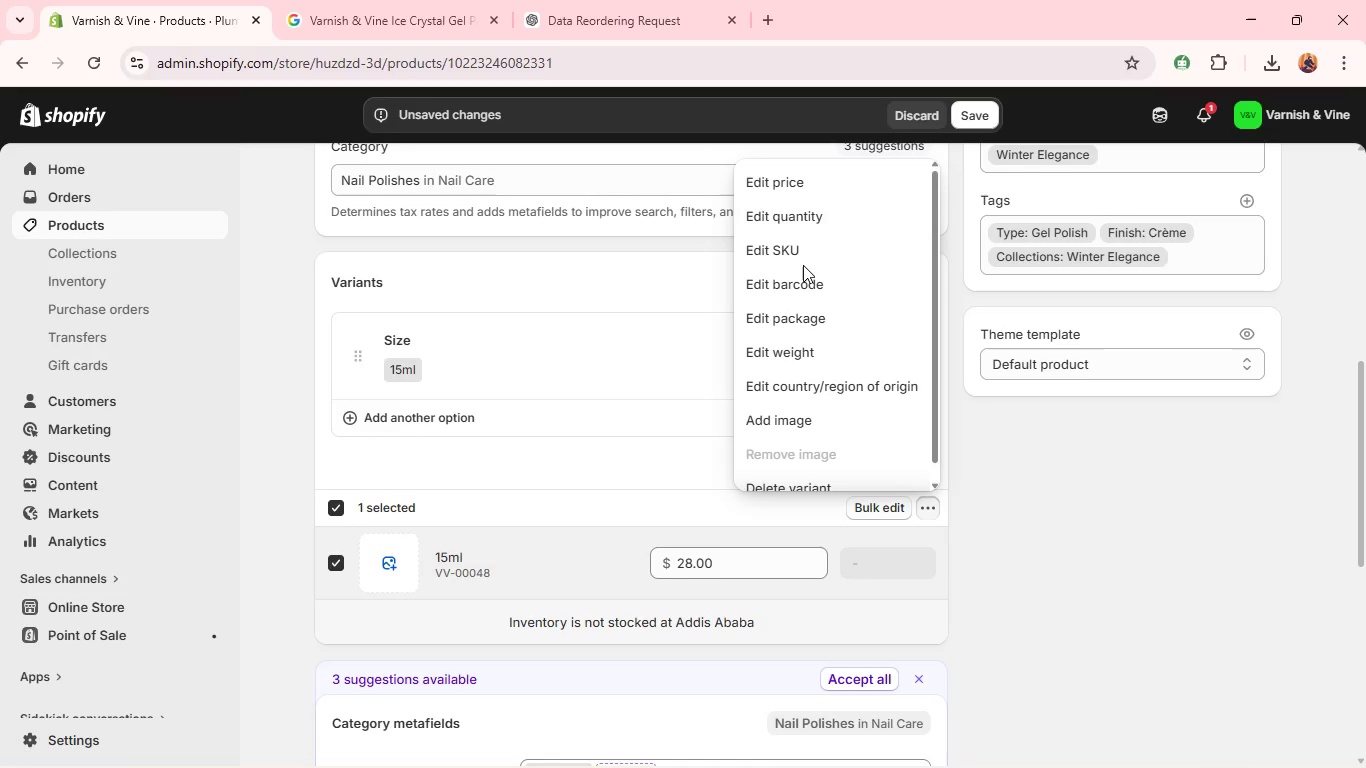 
left_click([803, 265])
 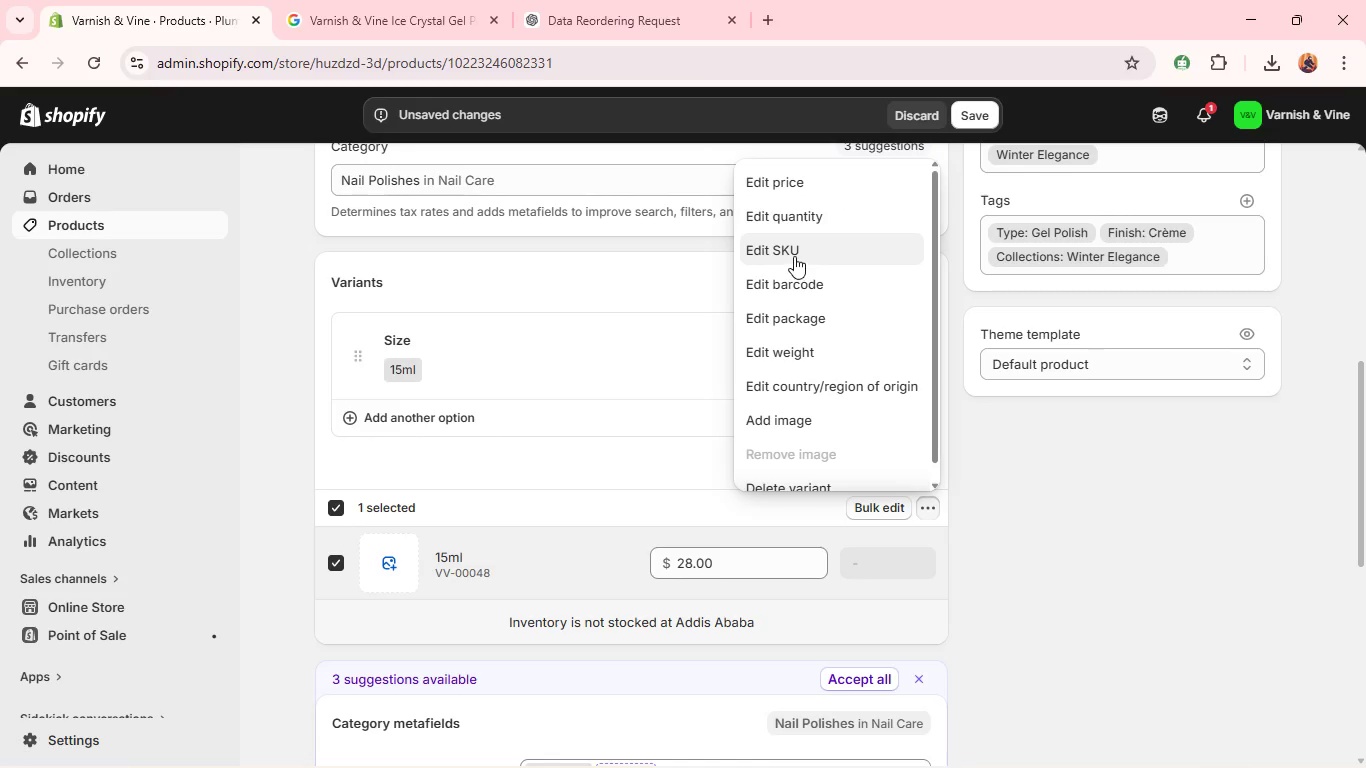 
left_click([794, 256])
 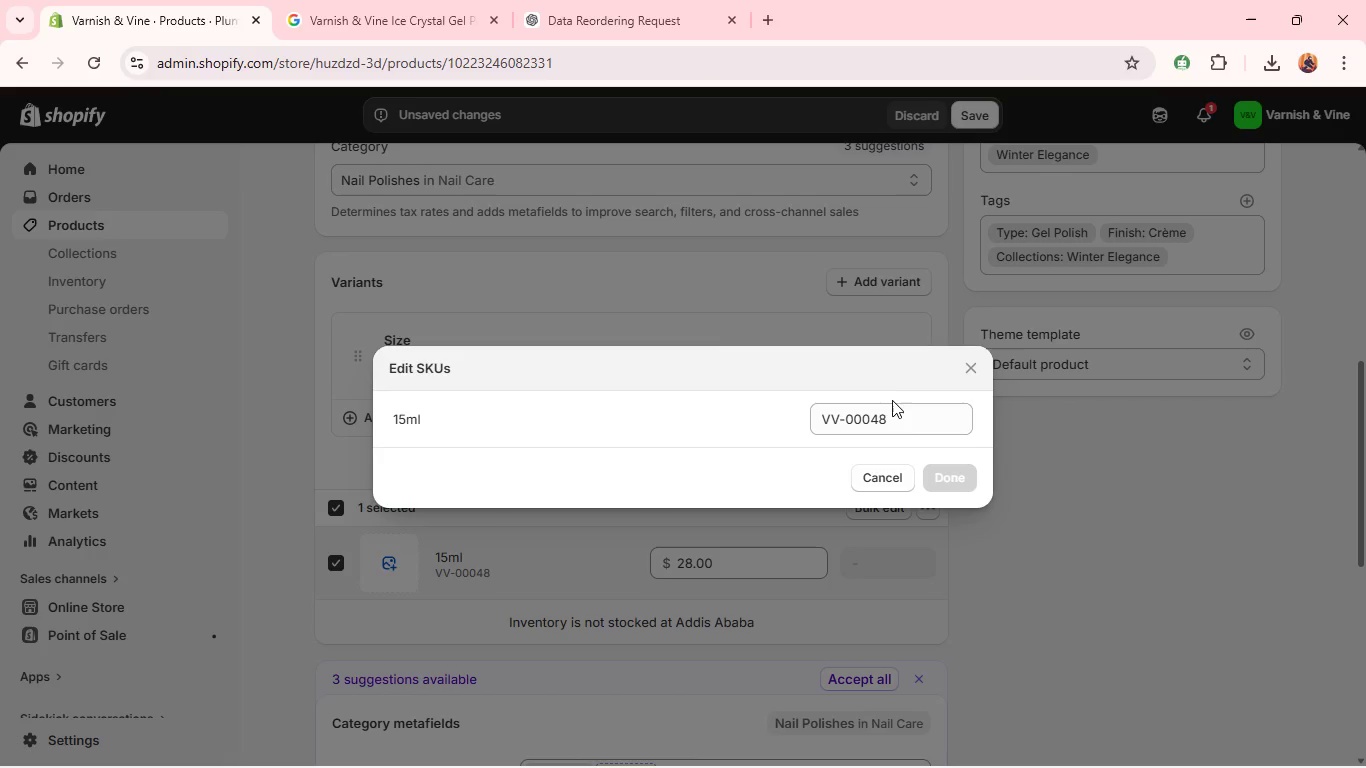 
left_click([899, 415])
 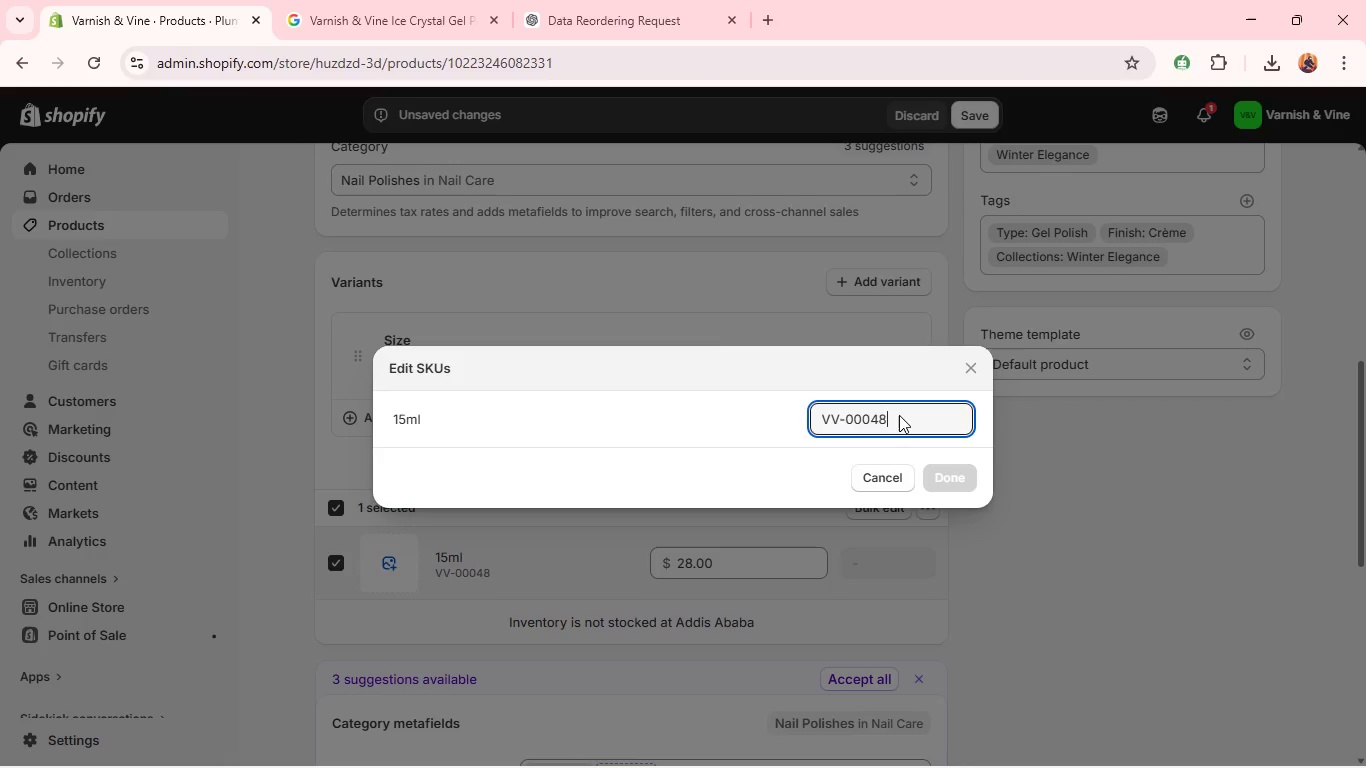 
key(Backspace)
 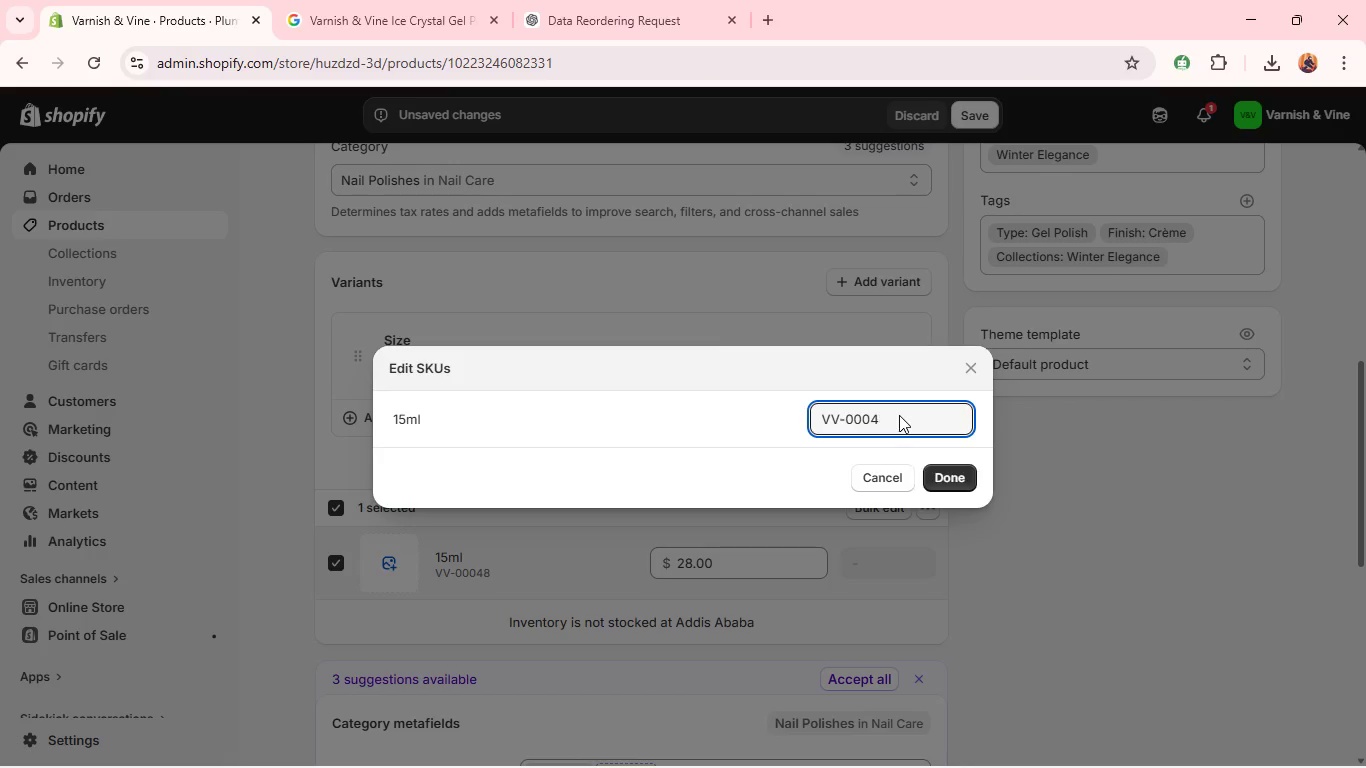 
key(9)
 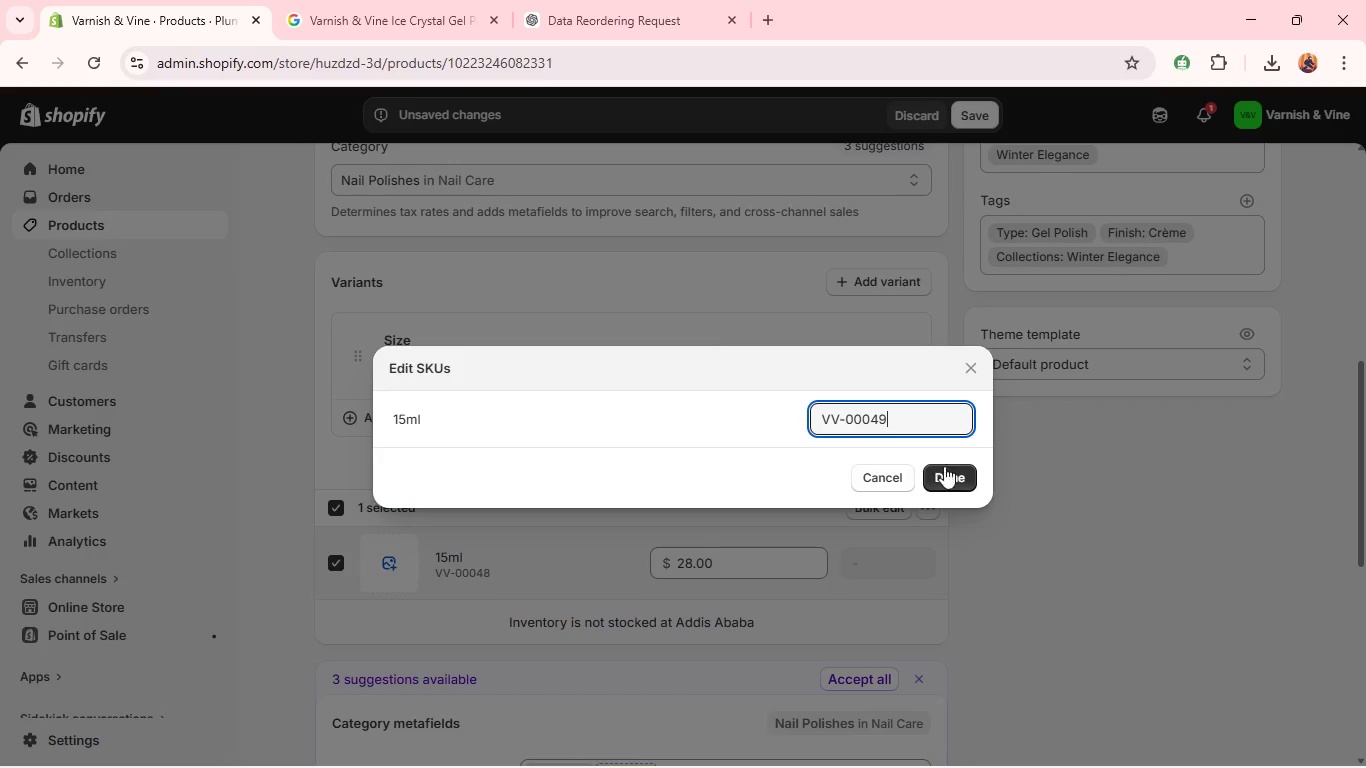 
left_click([948, 470])
 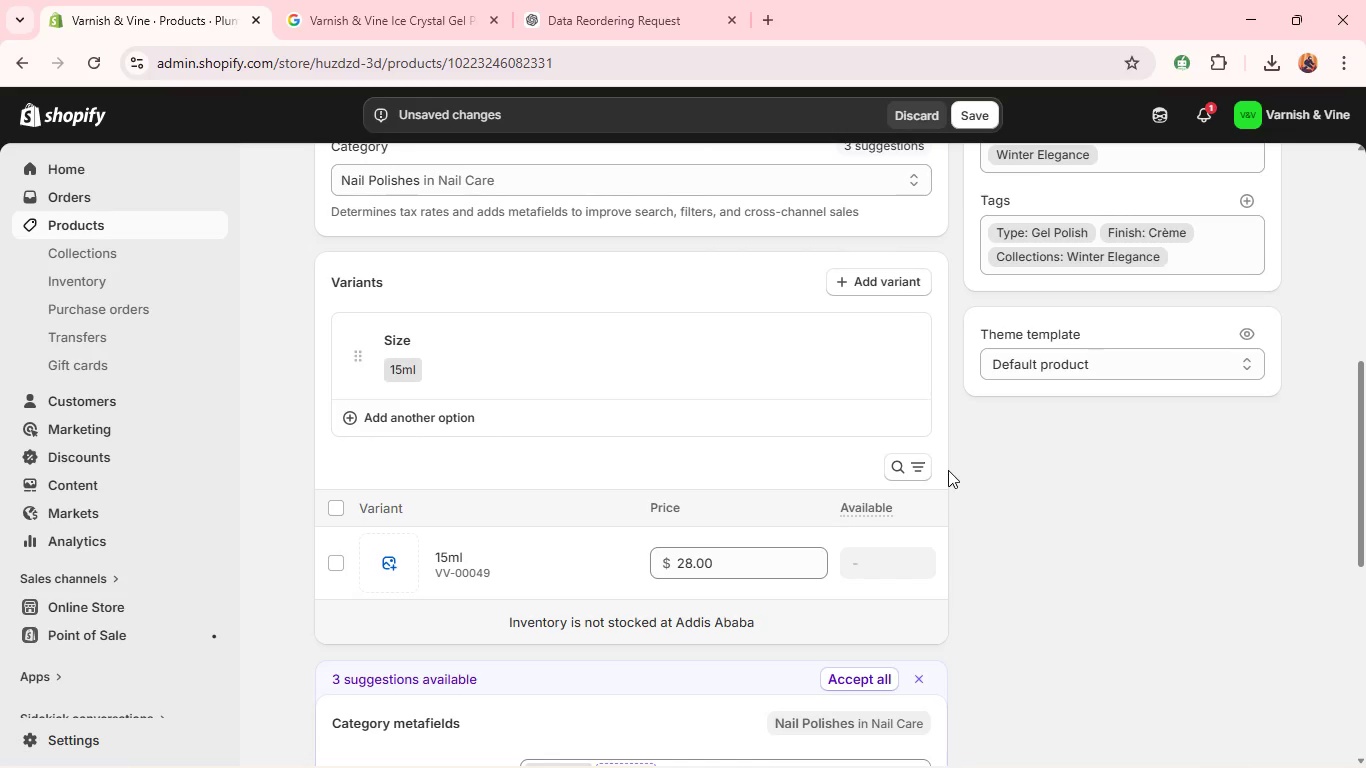 
mouse_move([803, 394])
 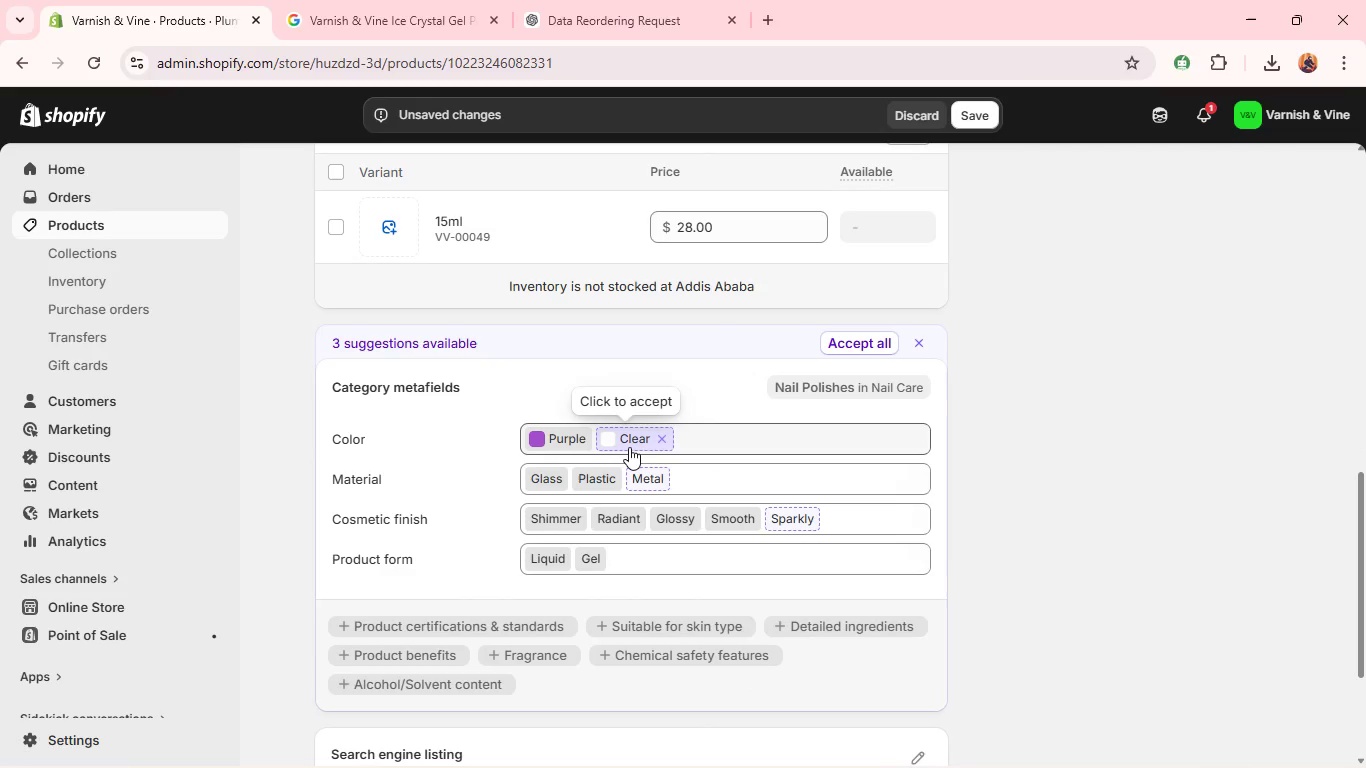 
left_click_drag(start_coordinate=[629, 447], to_coordinate=[566, 442])
 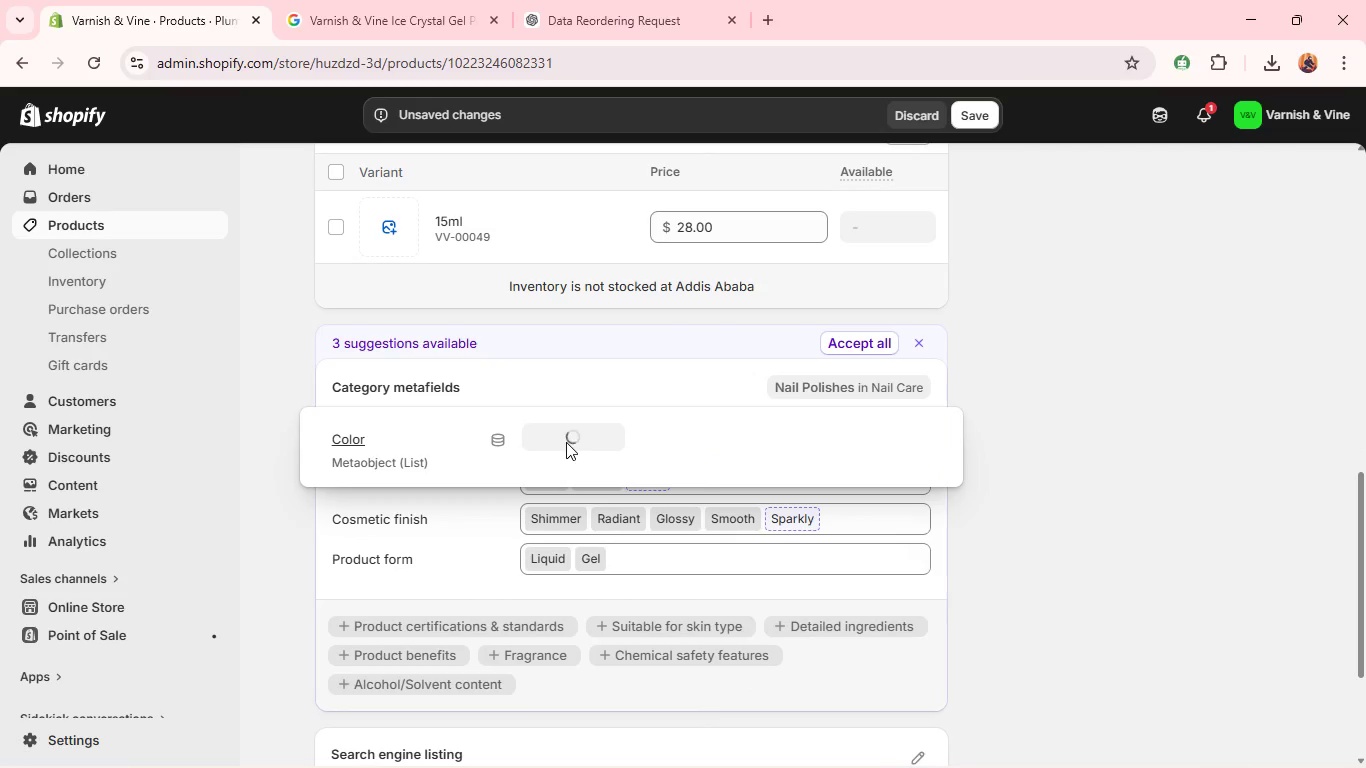 
left_click([566, 442])
 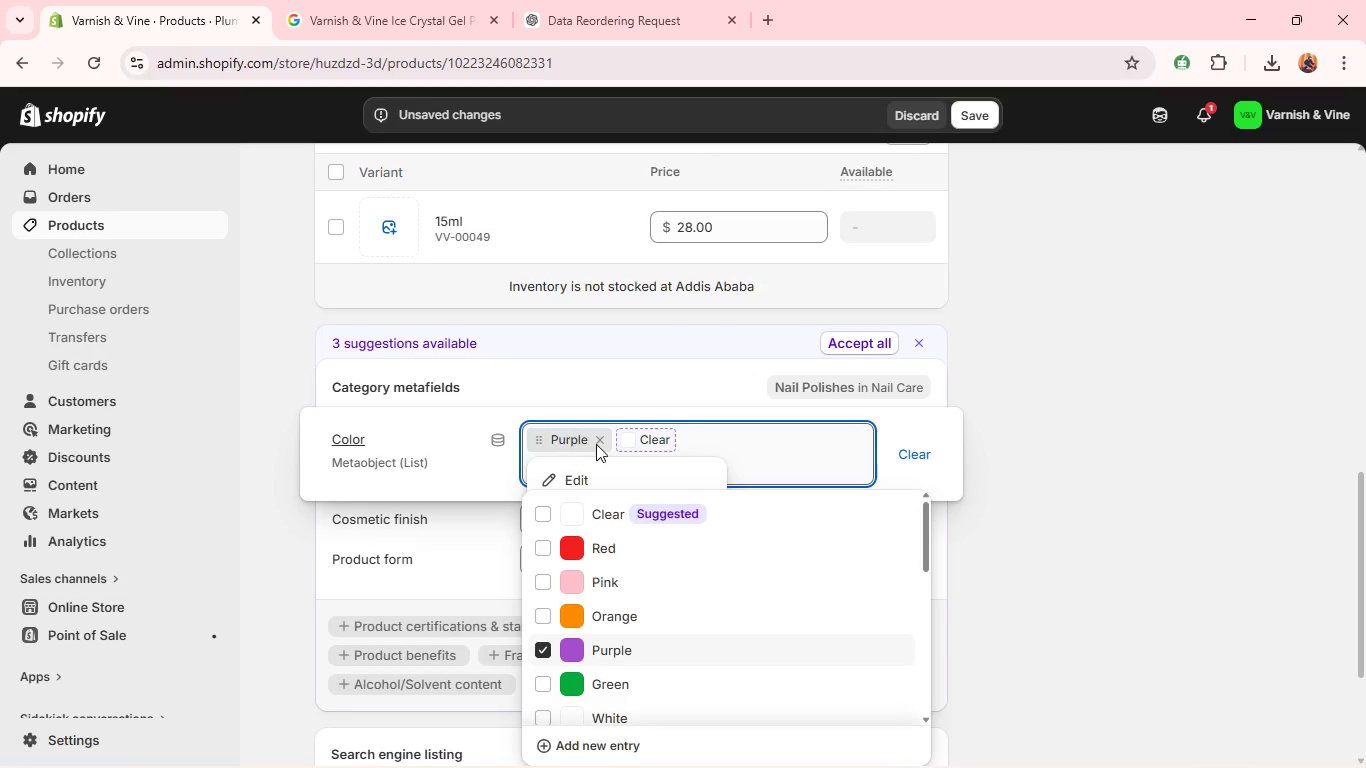 
left_click_drag(start_coordinate=[596, 444], to_coordinate=[600, 439])
 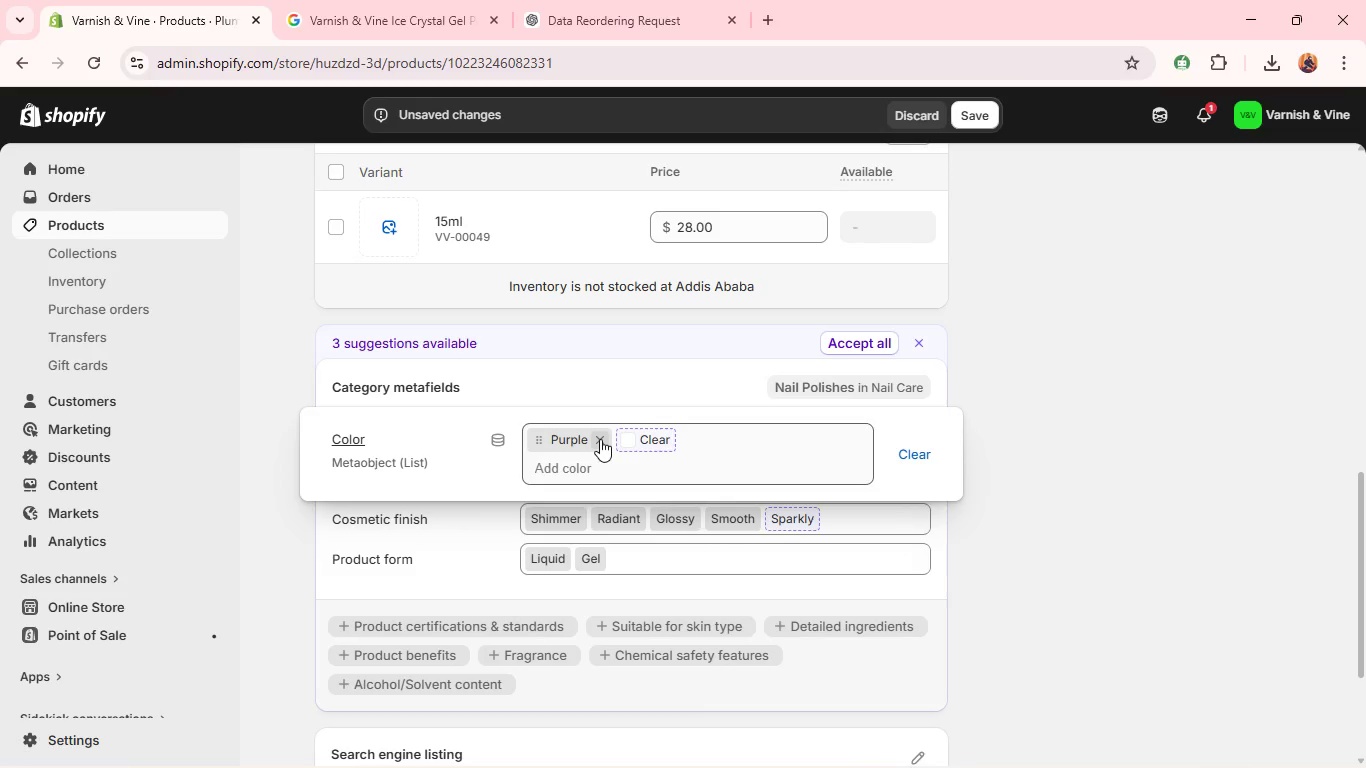 
left_click([600, 439])
 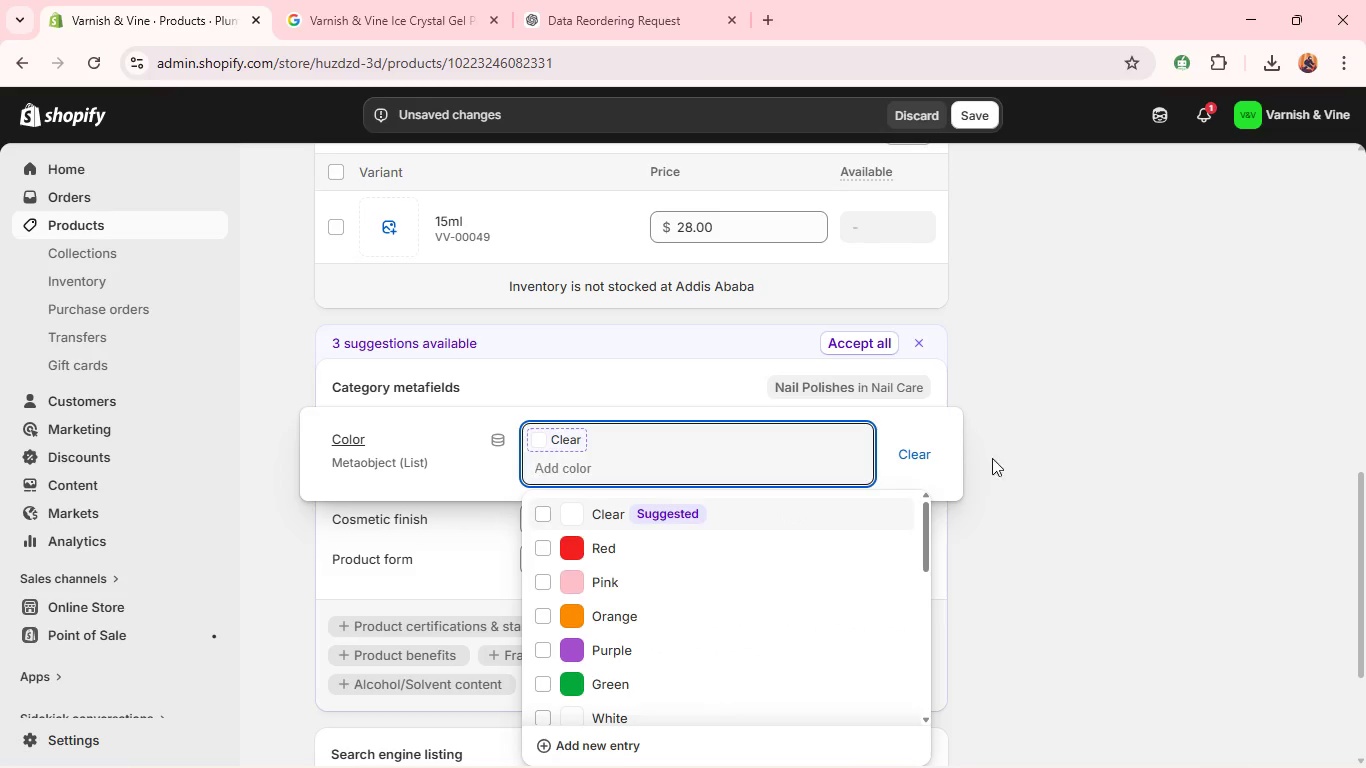 
left_click([1052, 484])
 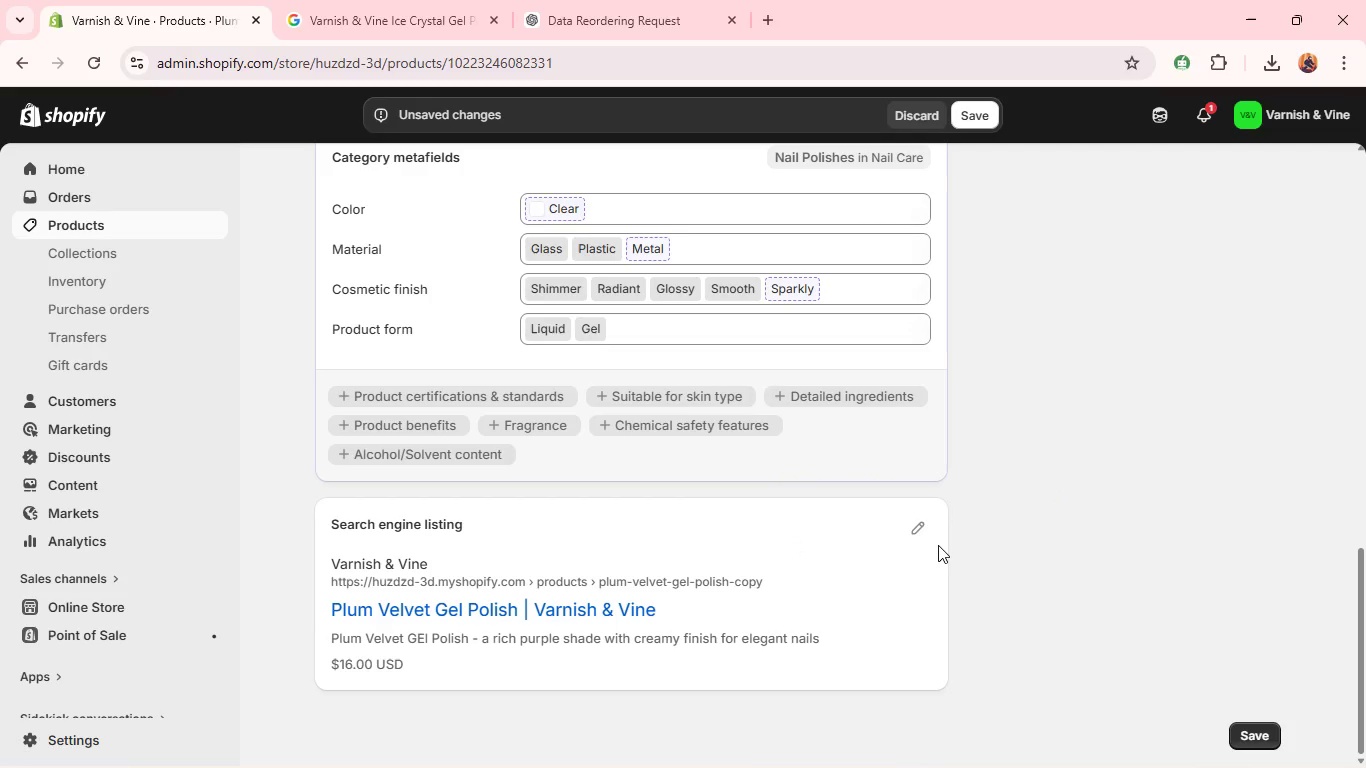 
left_click([915, 532])
 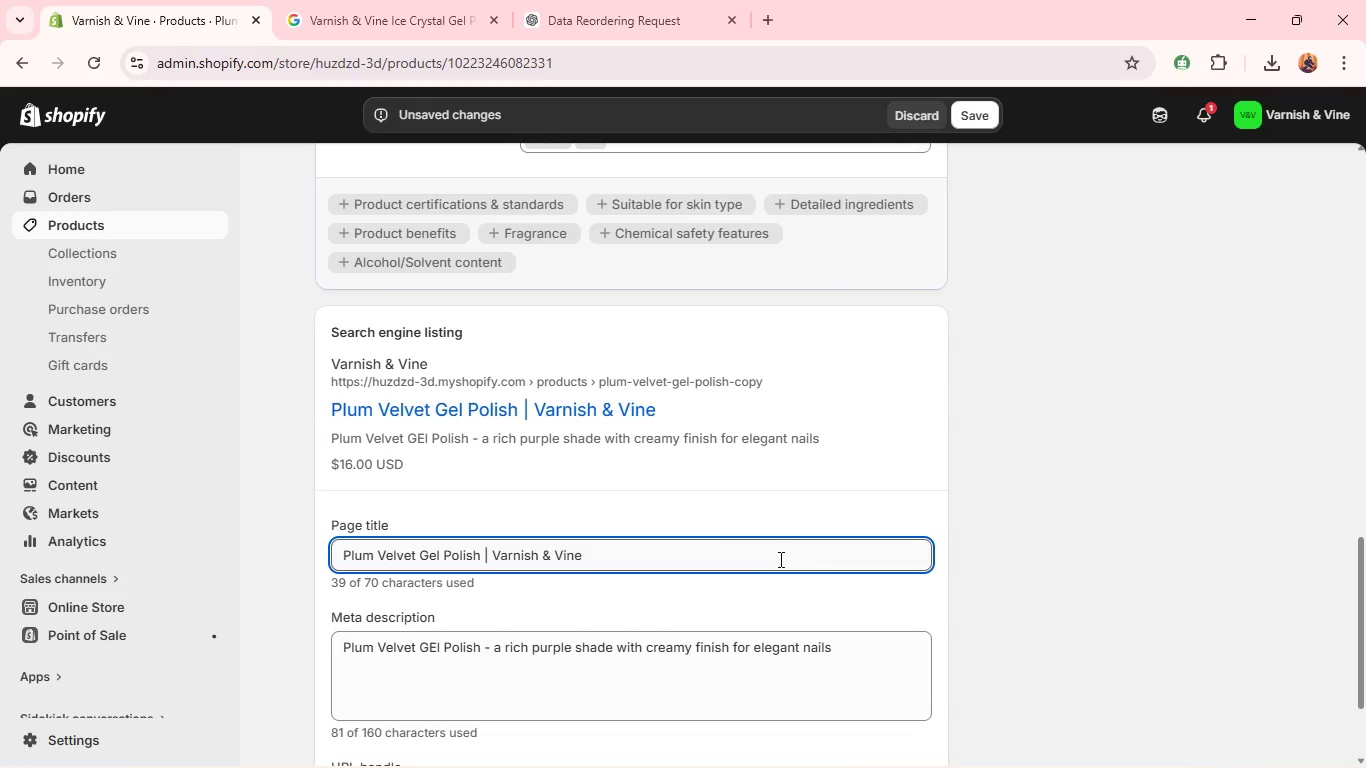 
double_click([764, 559])
 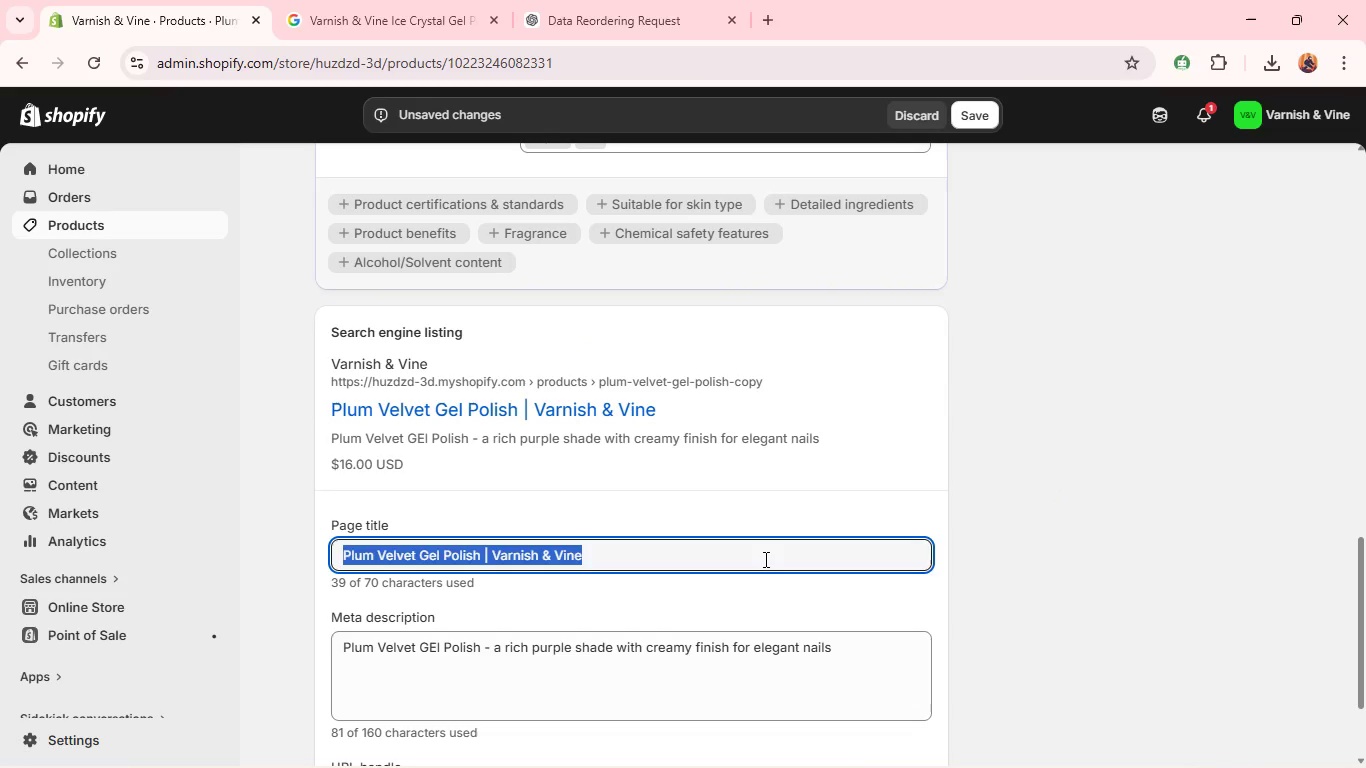 
triple_click([764, 559])
 